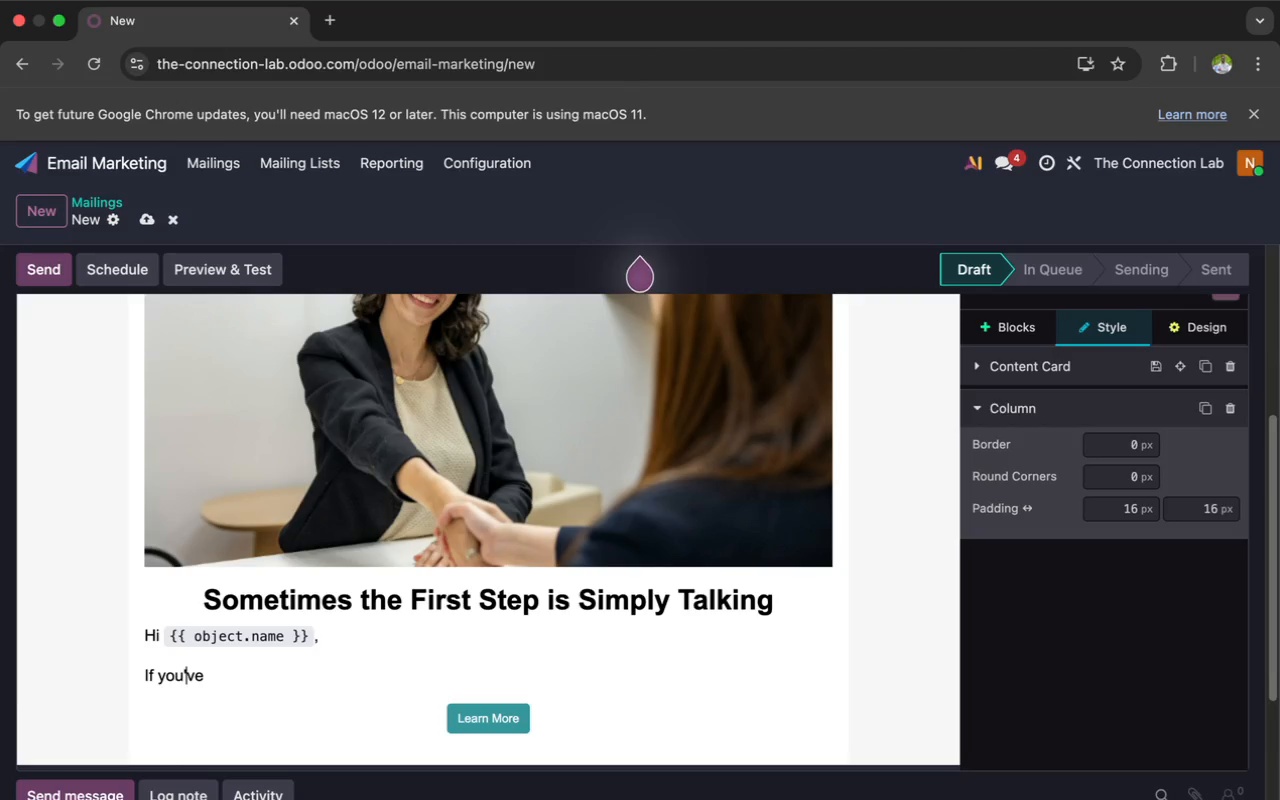 
key(ArrowRight)
 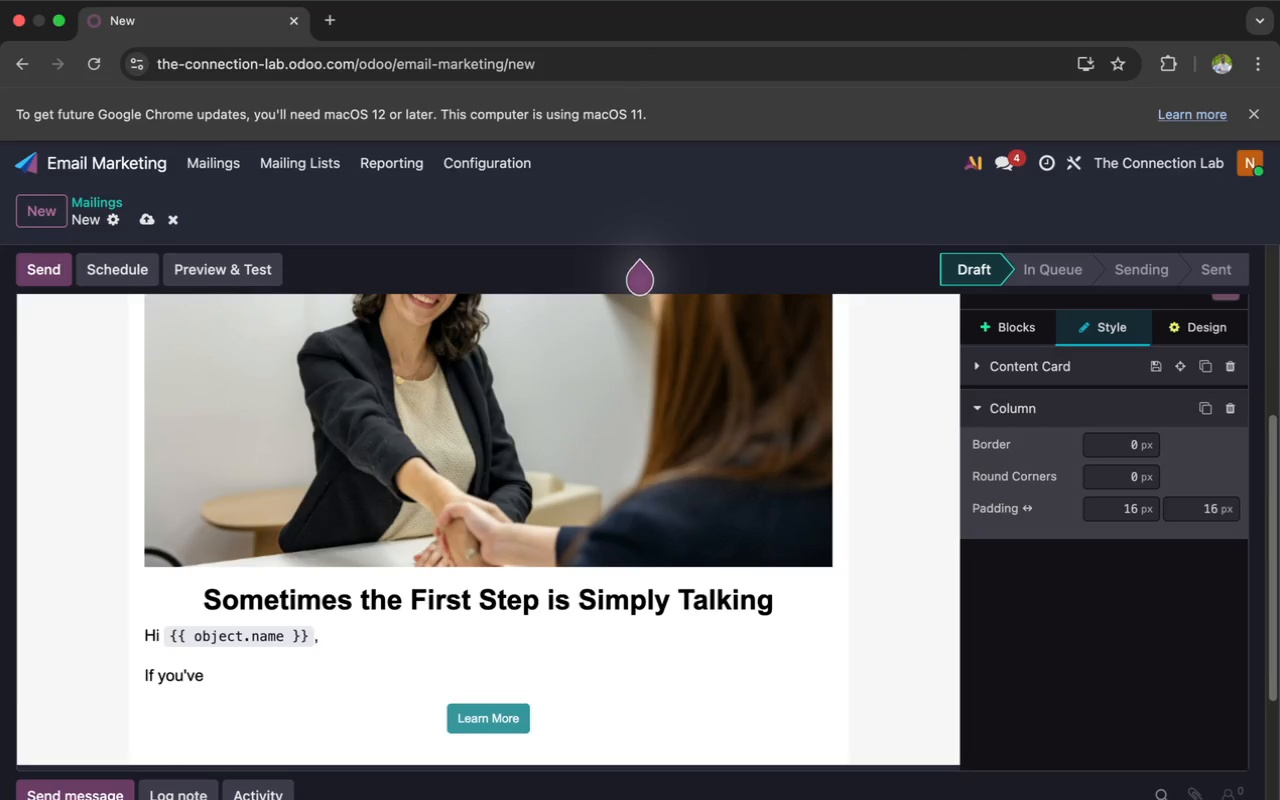 
key(ArrowRight)
 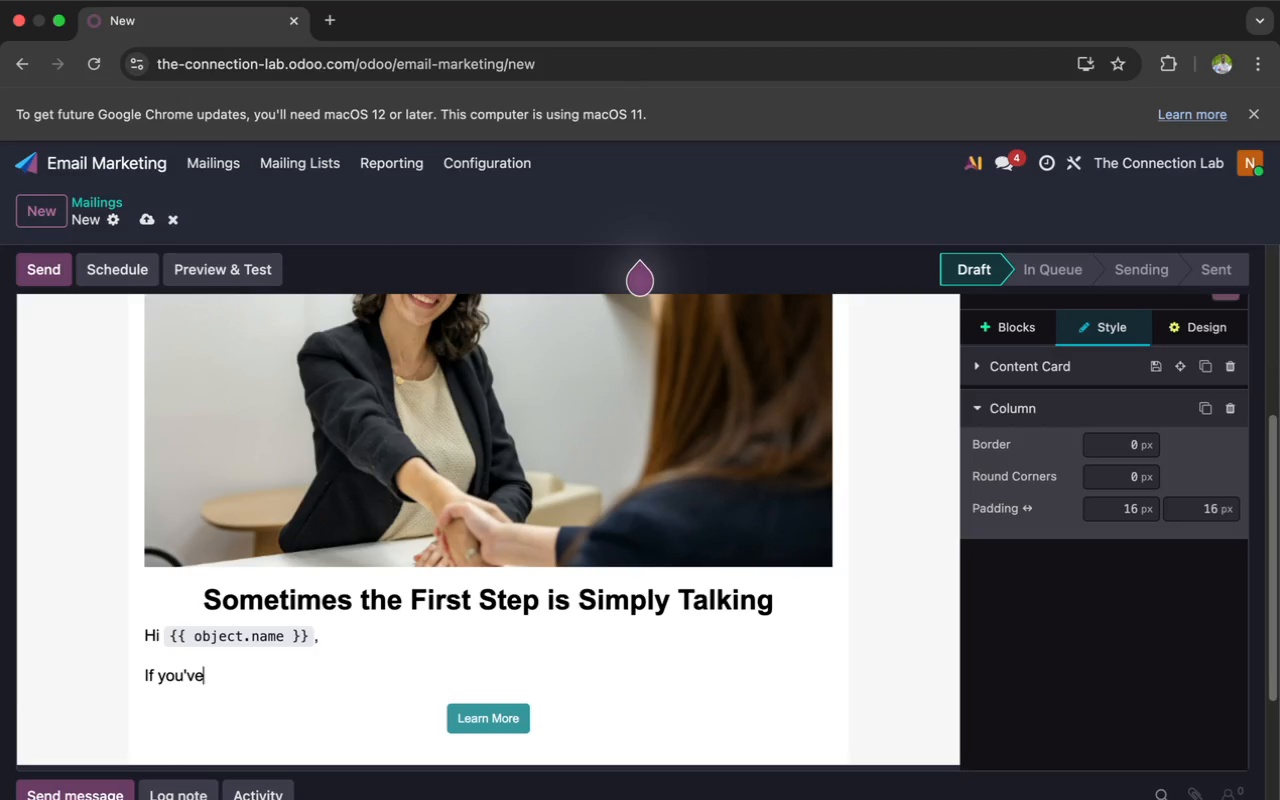 
key(ArrowRight)
 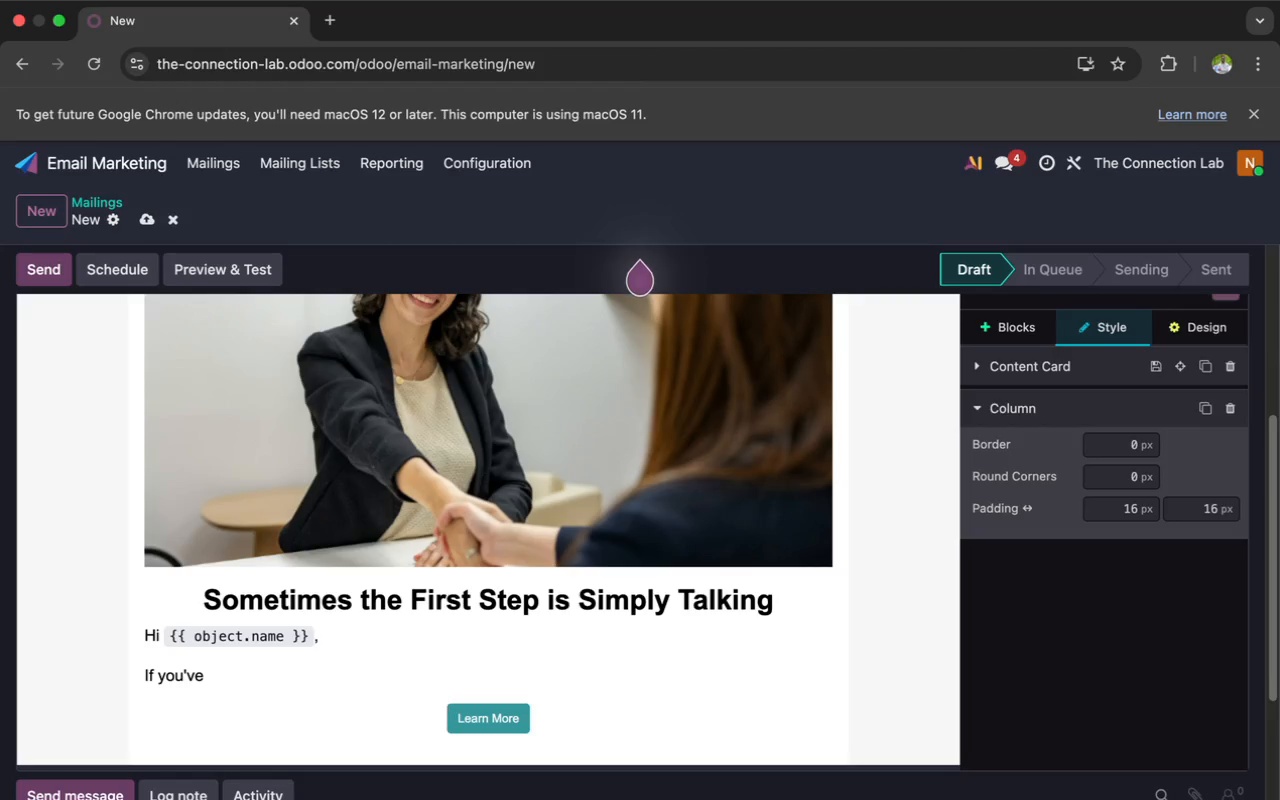 
key(ArrowLeft)
 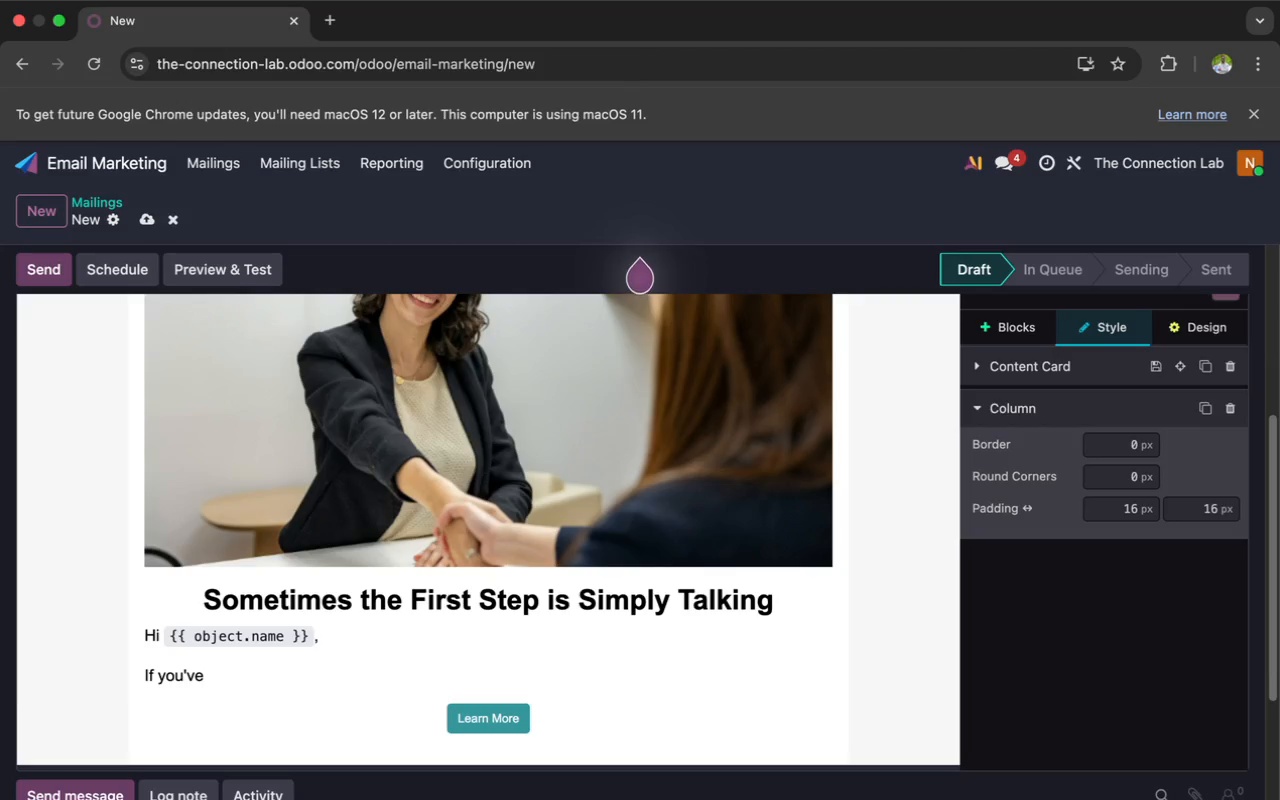 
key(Space)
 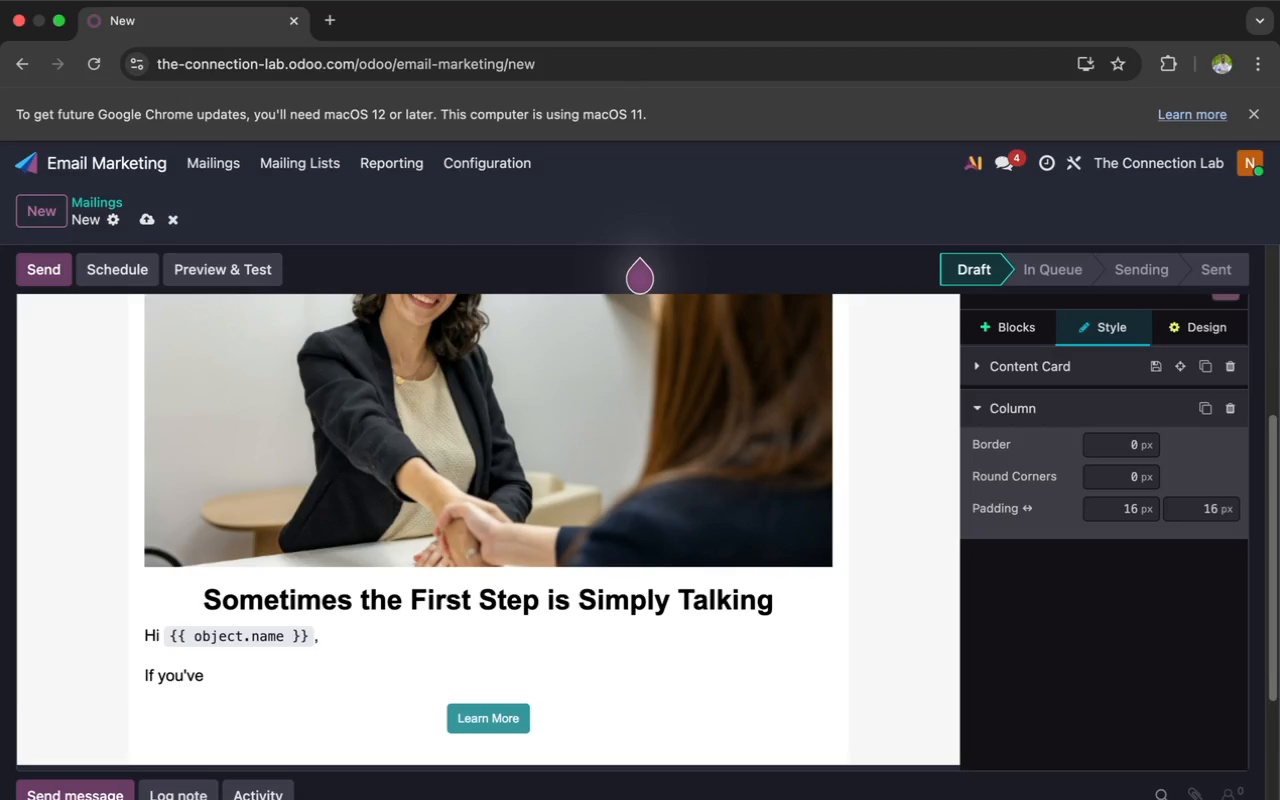 
type(been)
 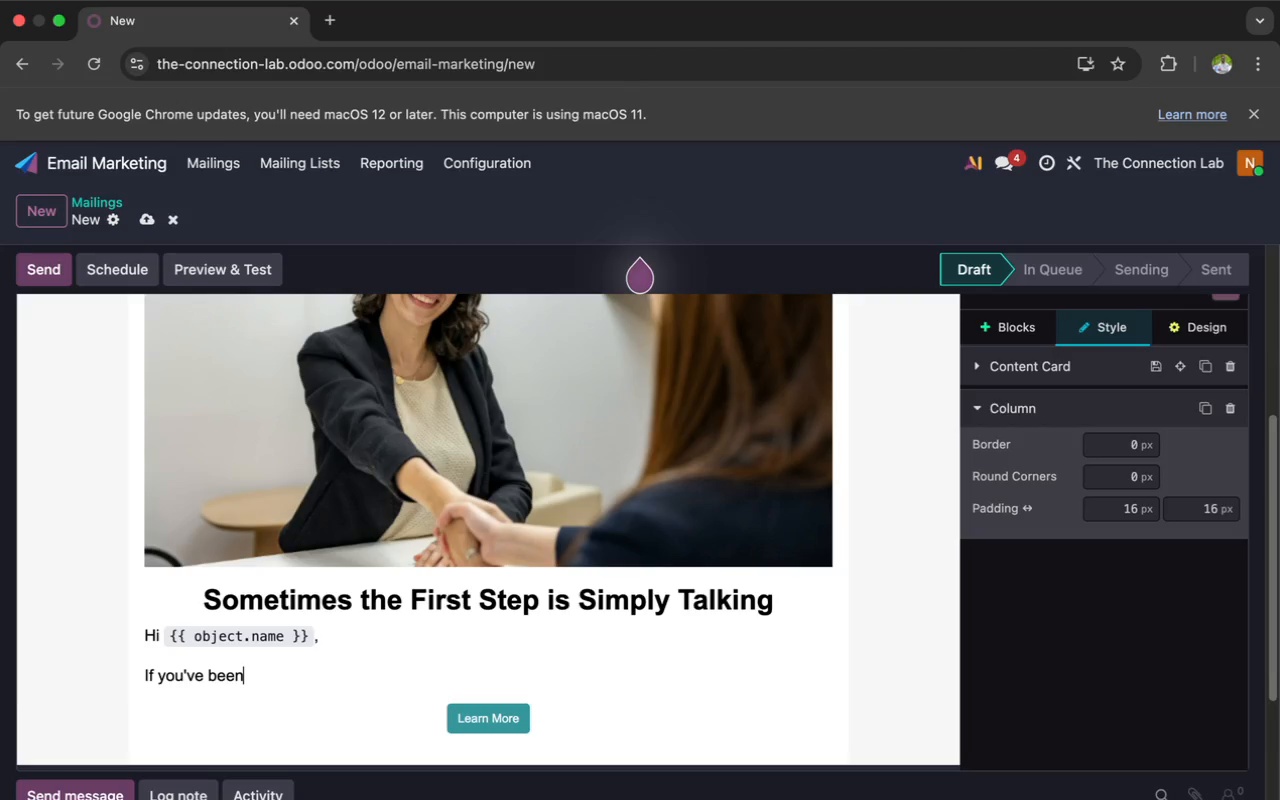 
type( thinking about re)
 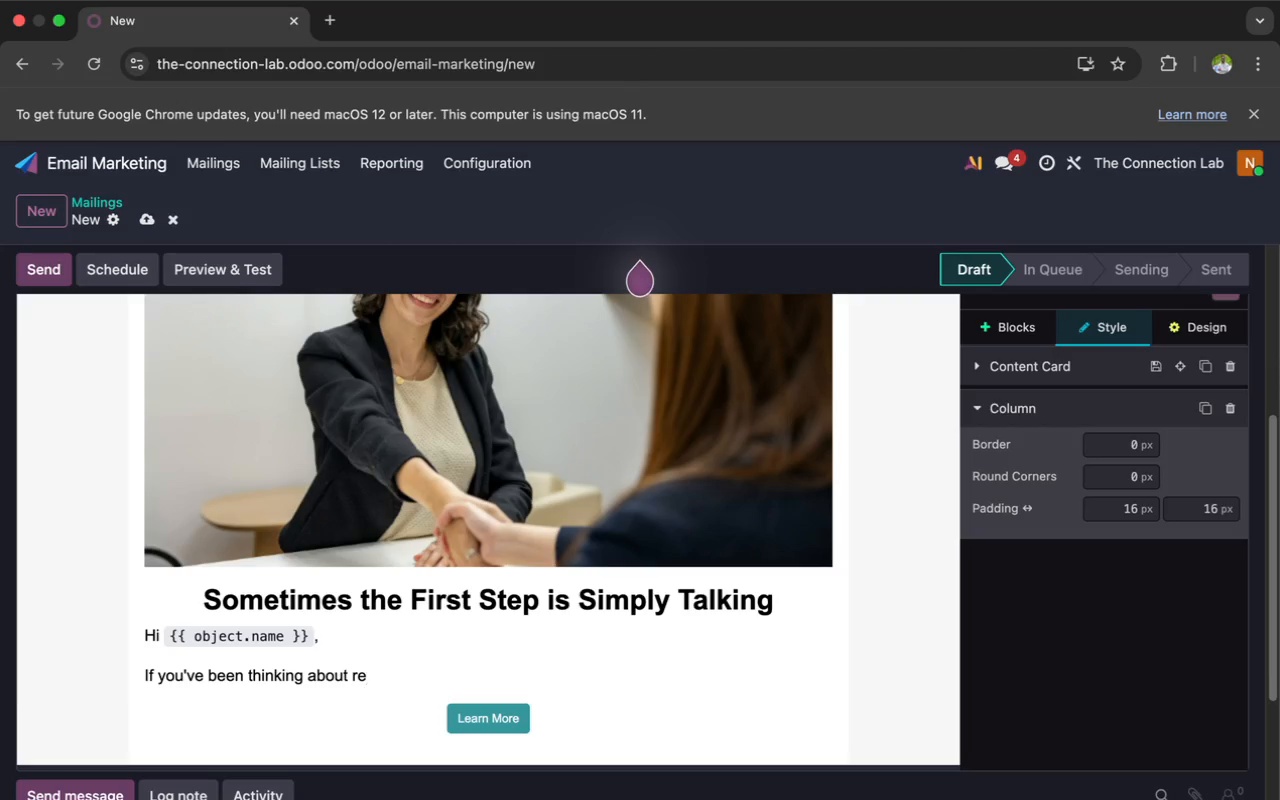 
wait(12.09)
 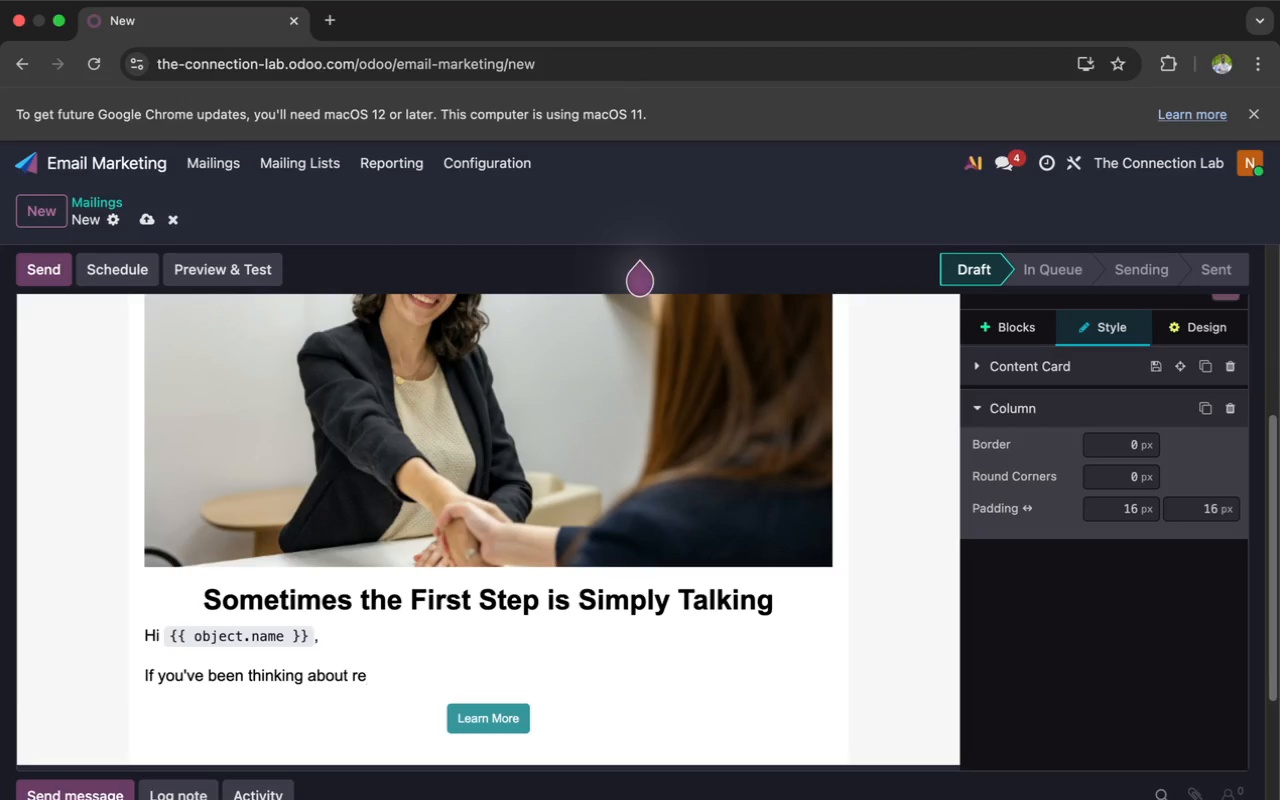 
type(aching out for support, but havent)
 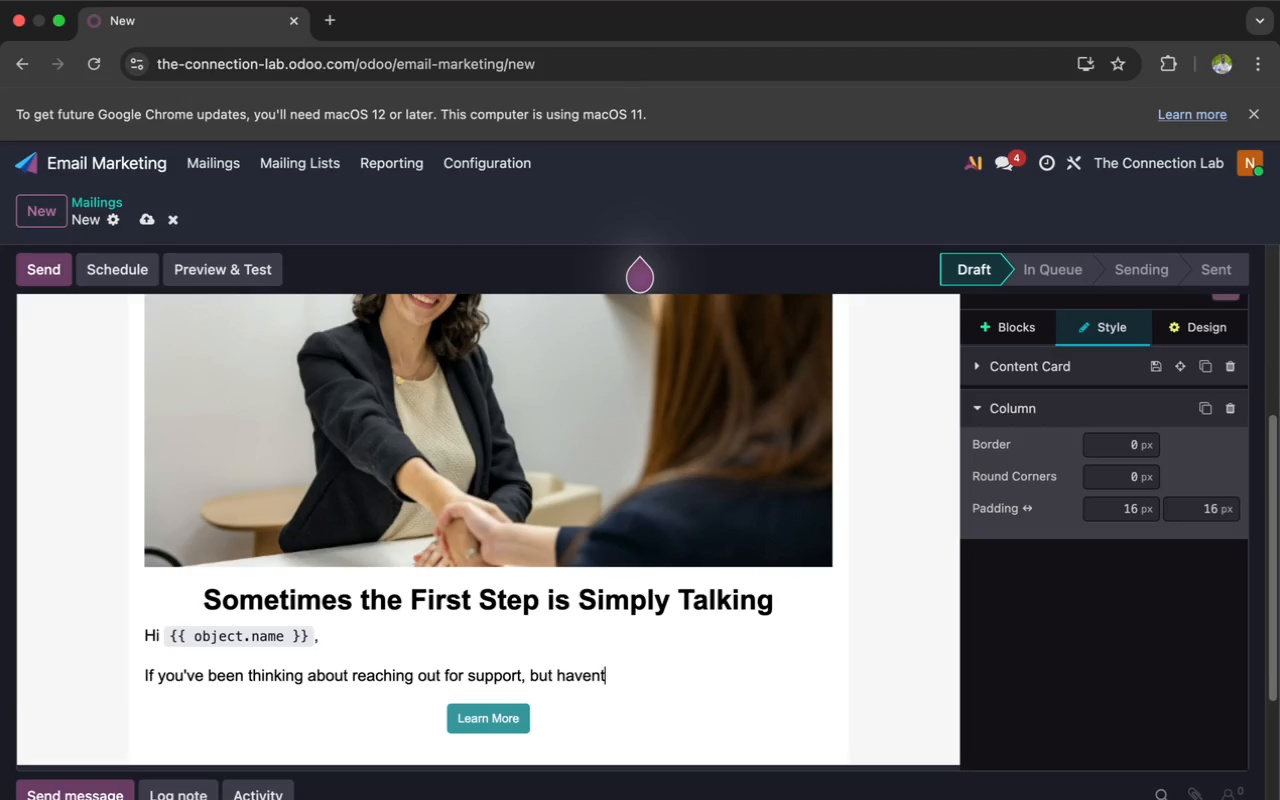 
key(ArrowLeft)
 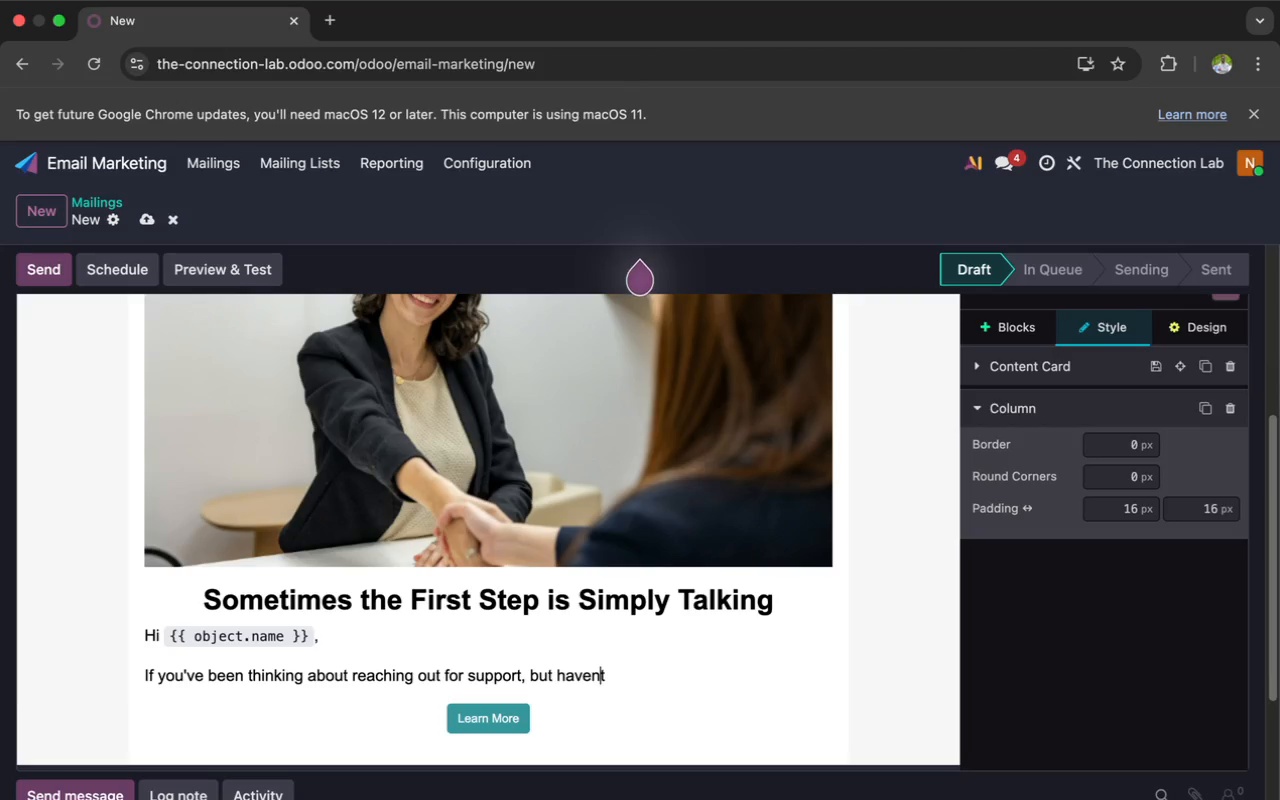 
key(Quote)
 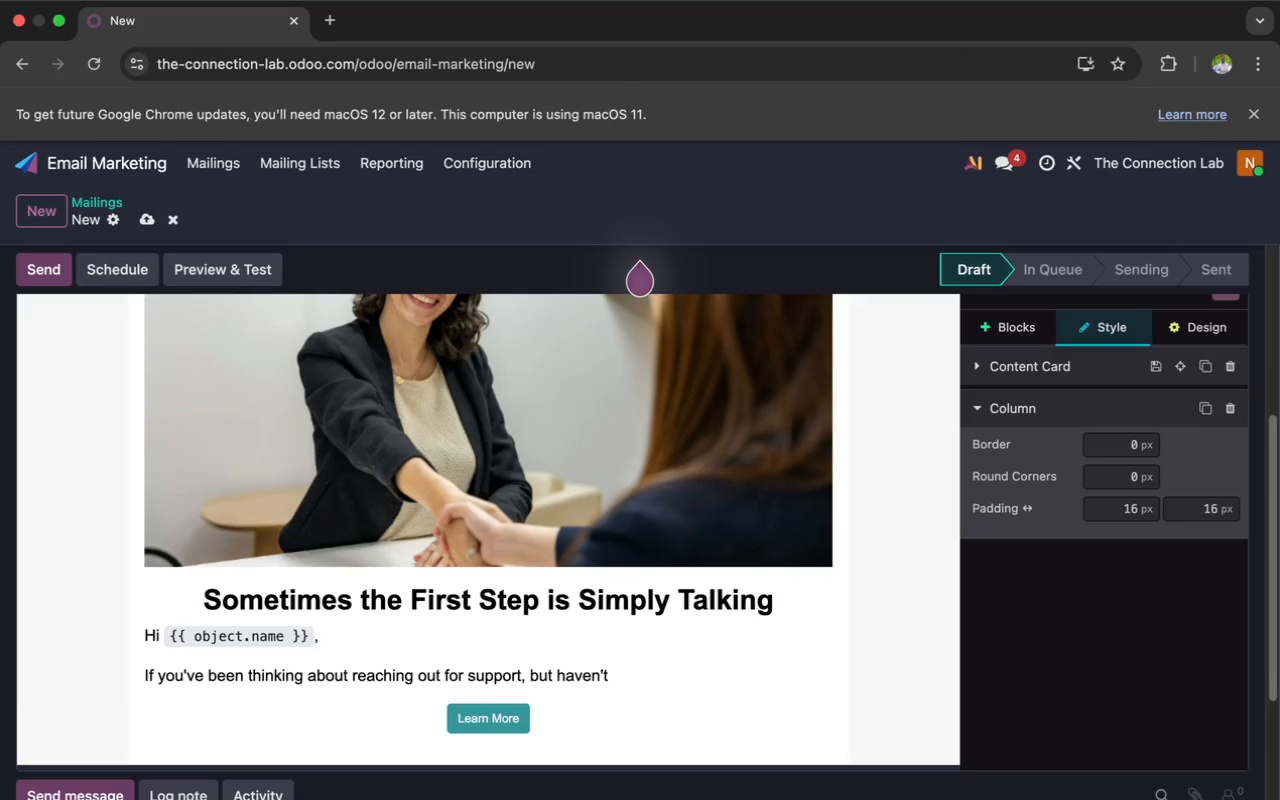 
key(ArrowRight)
 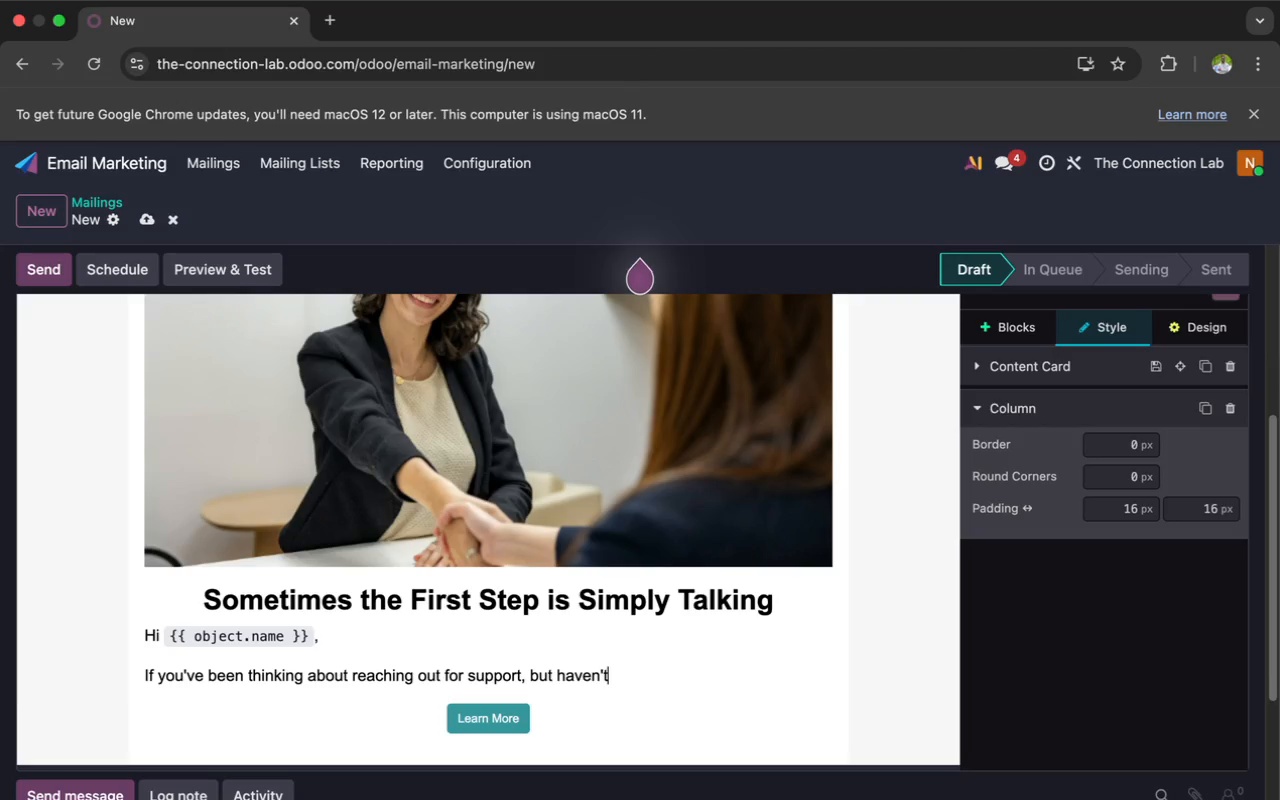 
type( fel)
 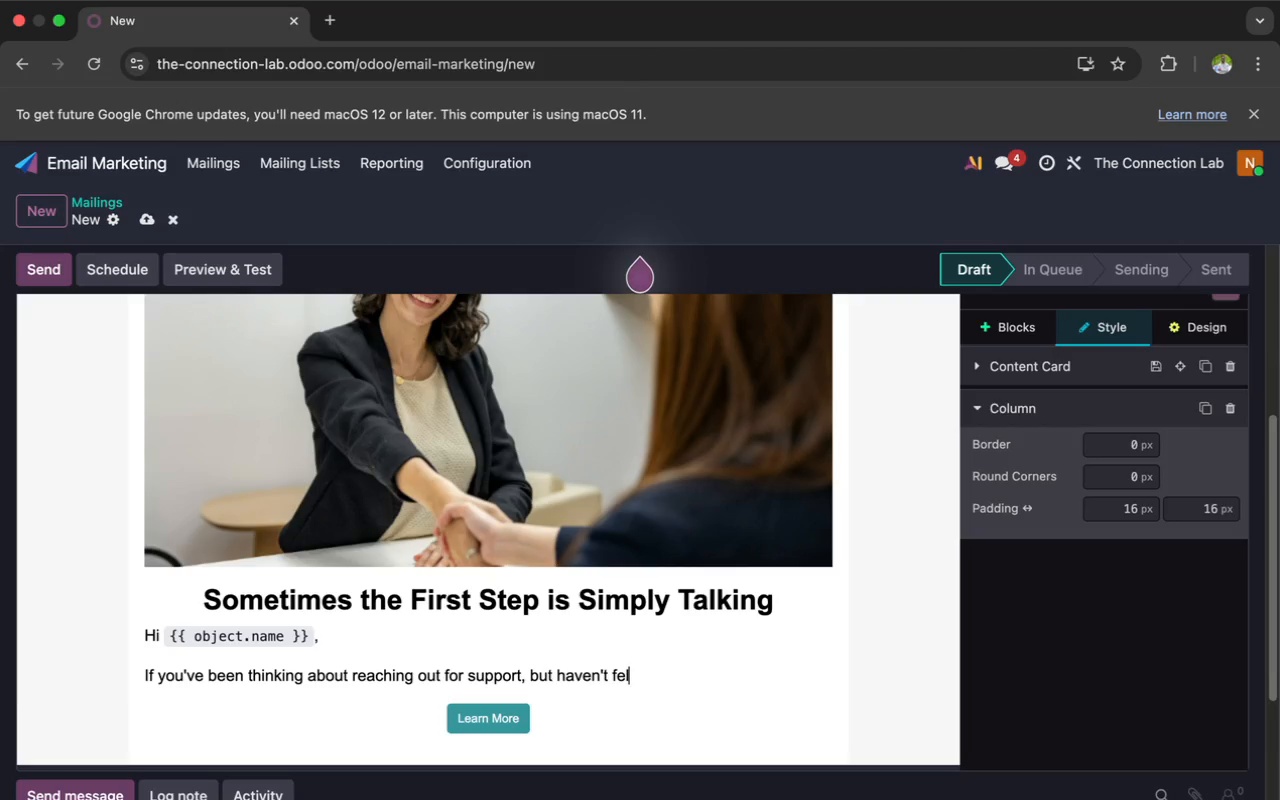 
type(t fully ready yet, you,re)
 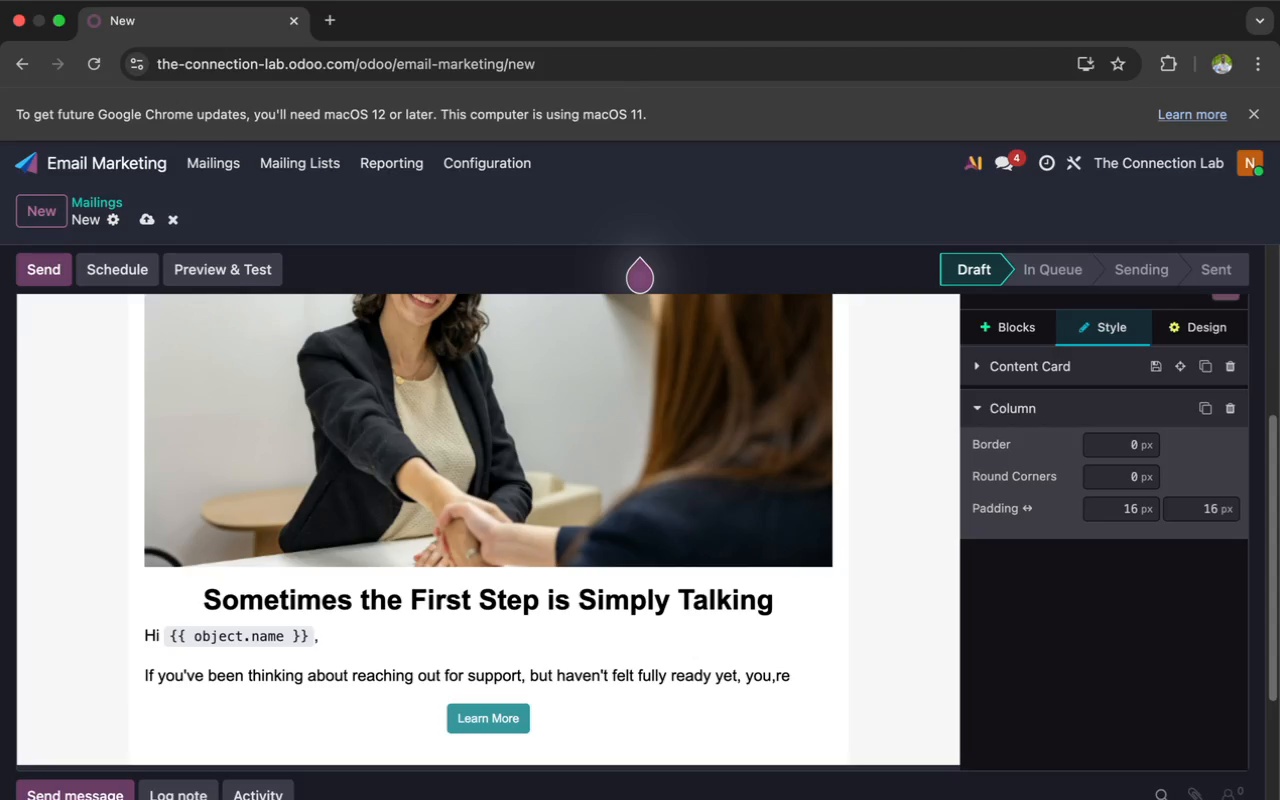 
key(ArrowLeft)
 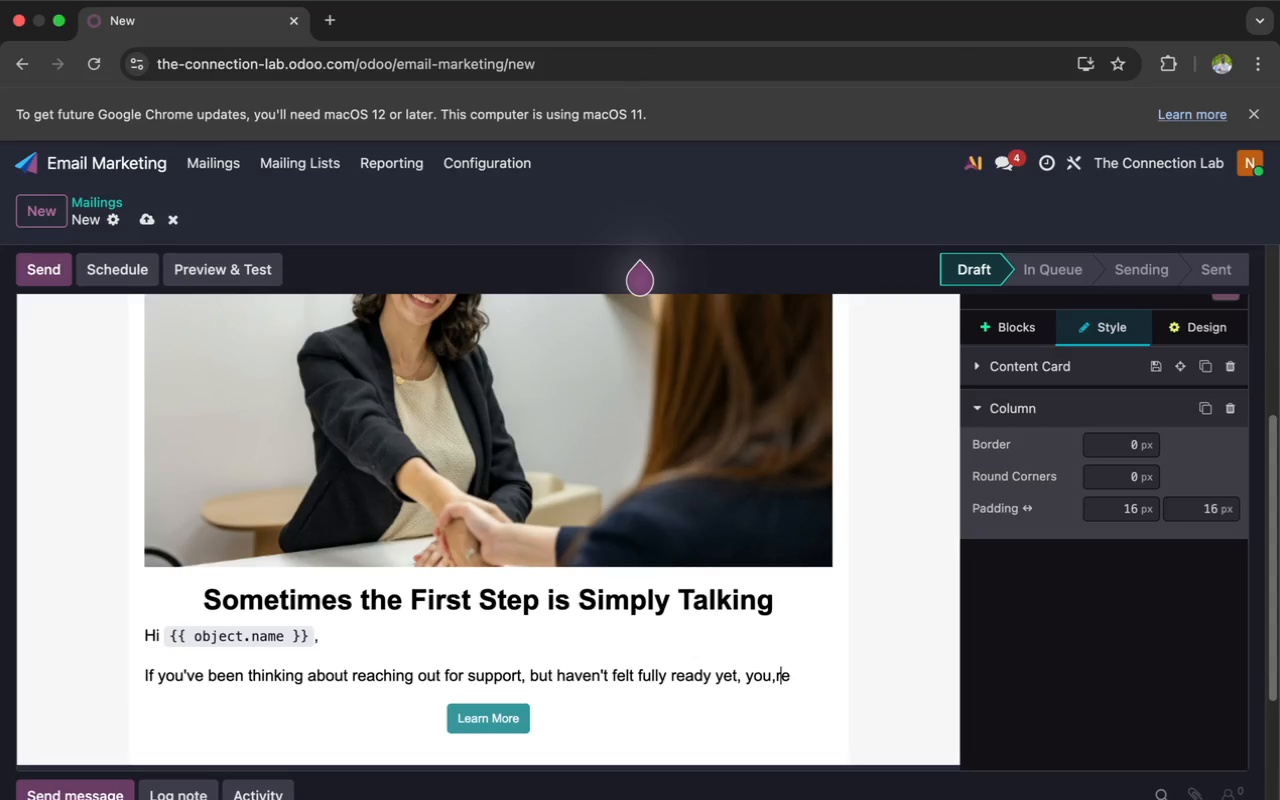 
key(ArrowLeft)
 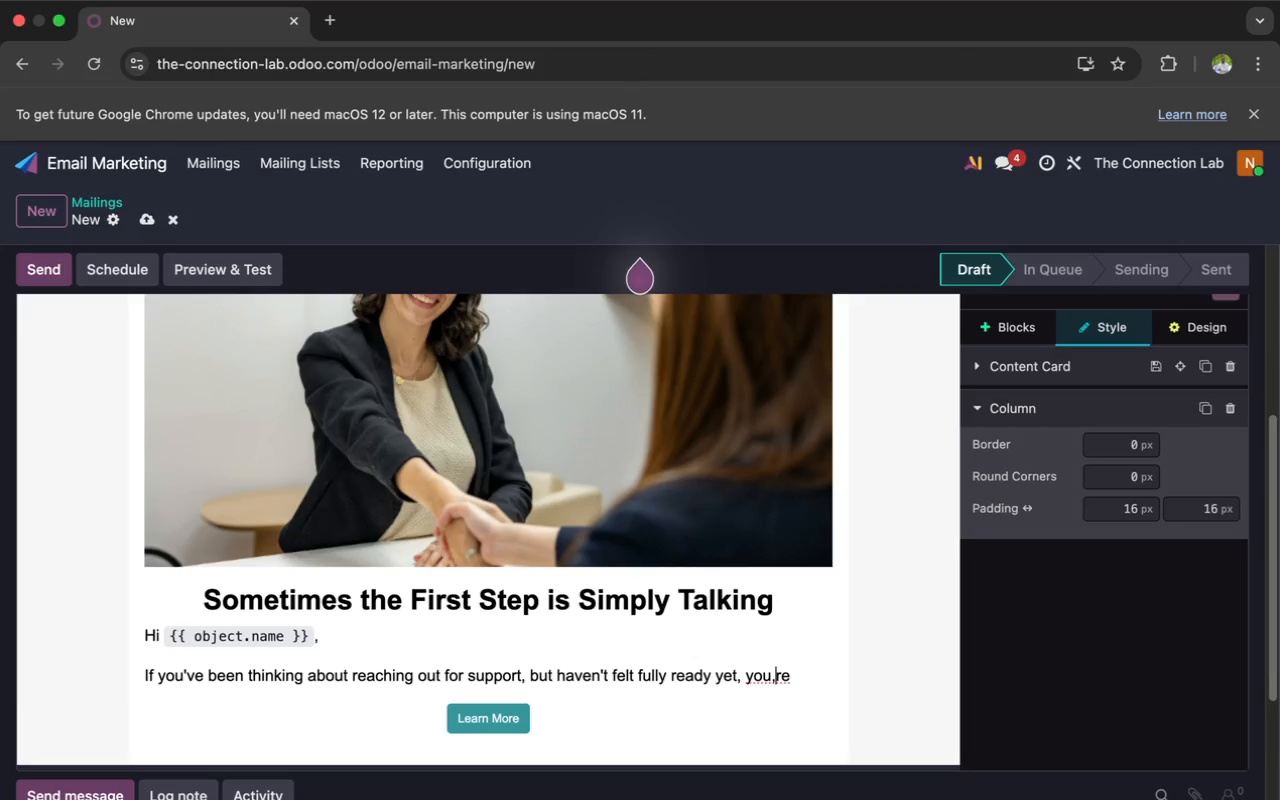 
key(Backspace)
 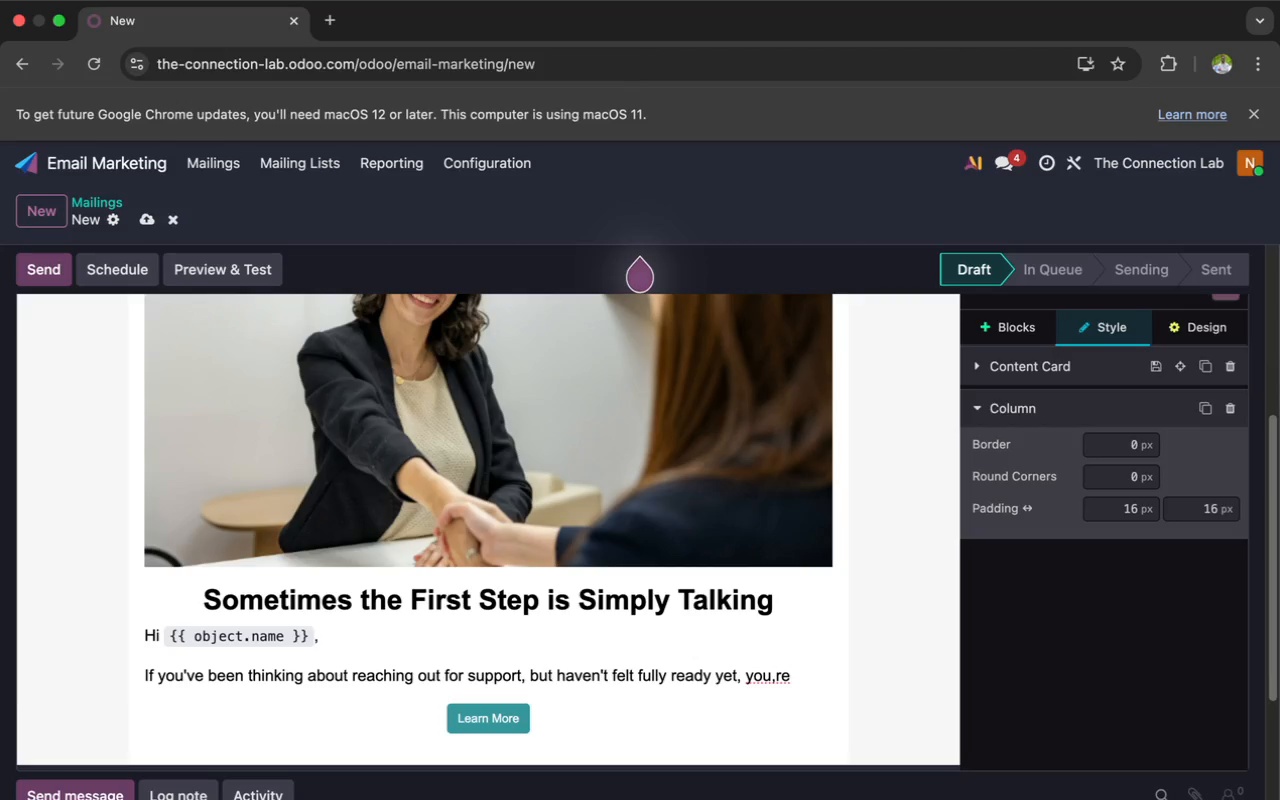 
key(Quote)
 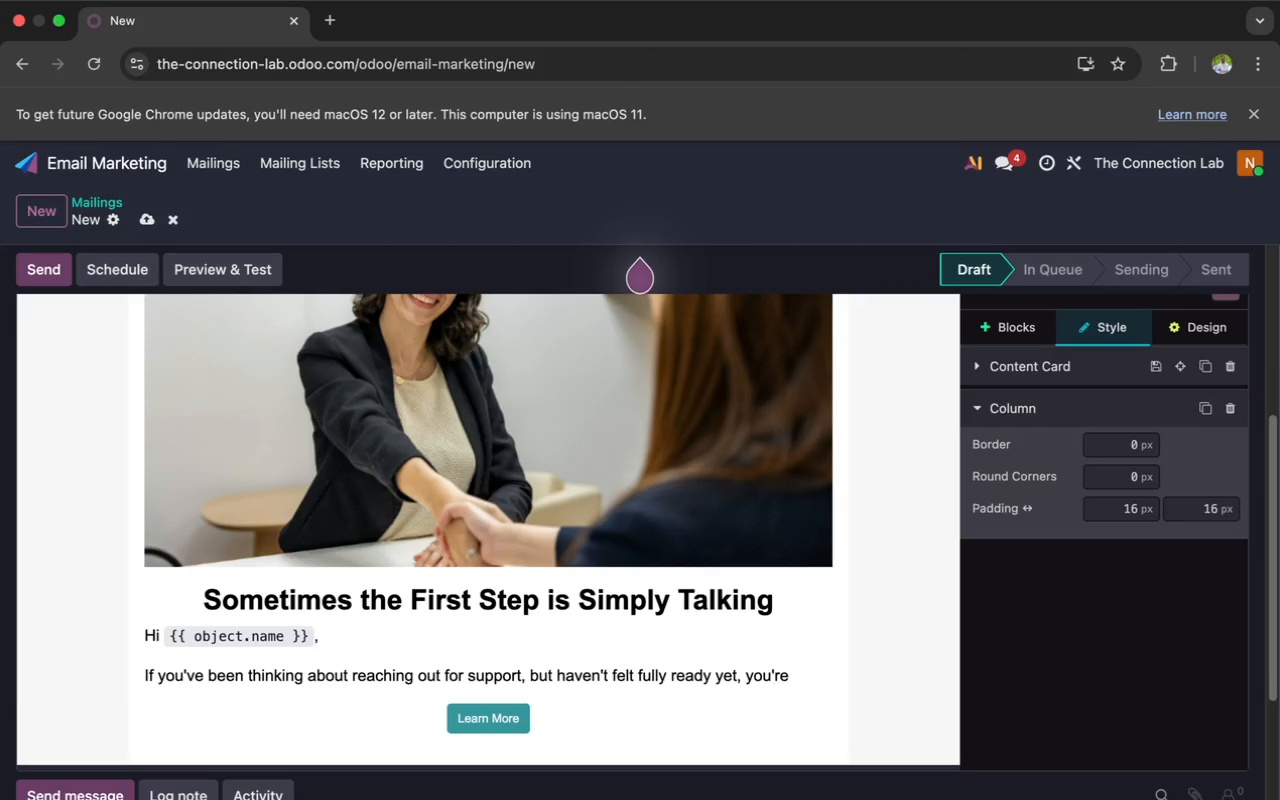 
key(ArrowRight)
 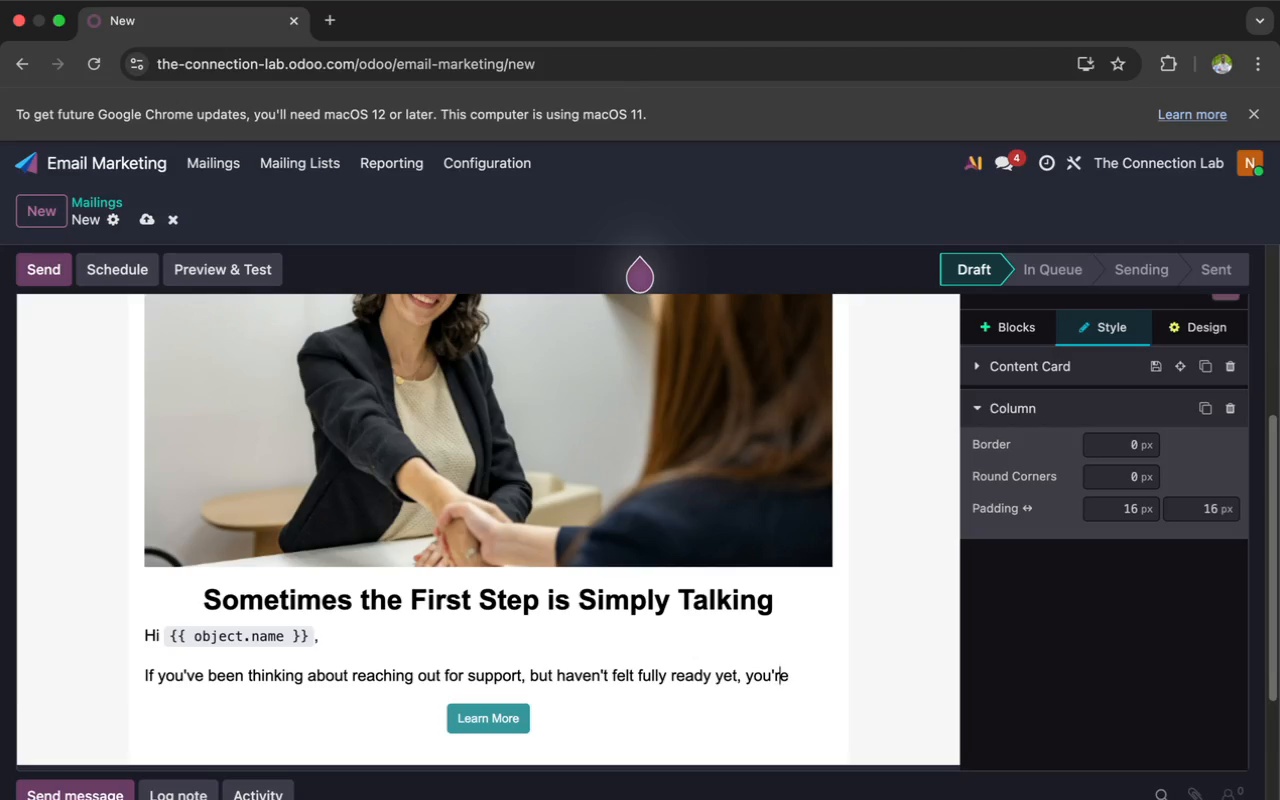 
key(ArrowRight)
 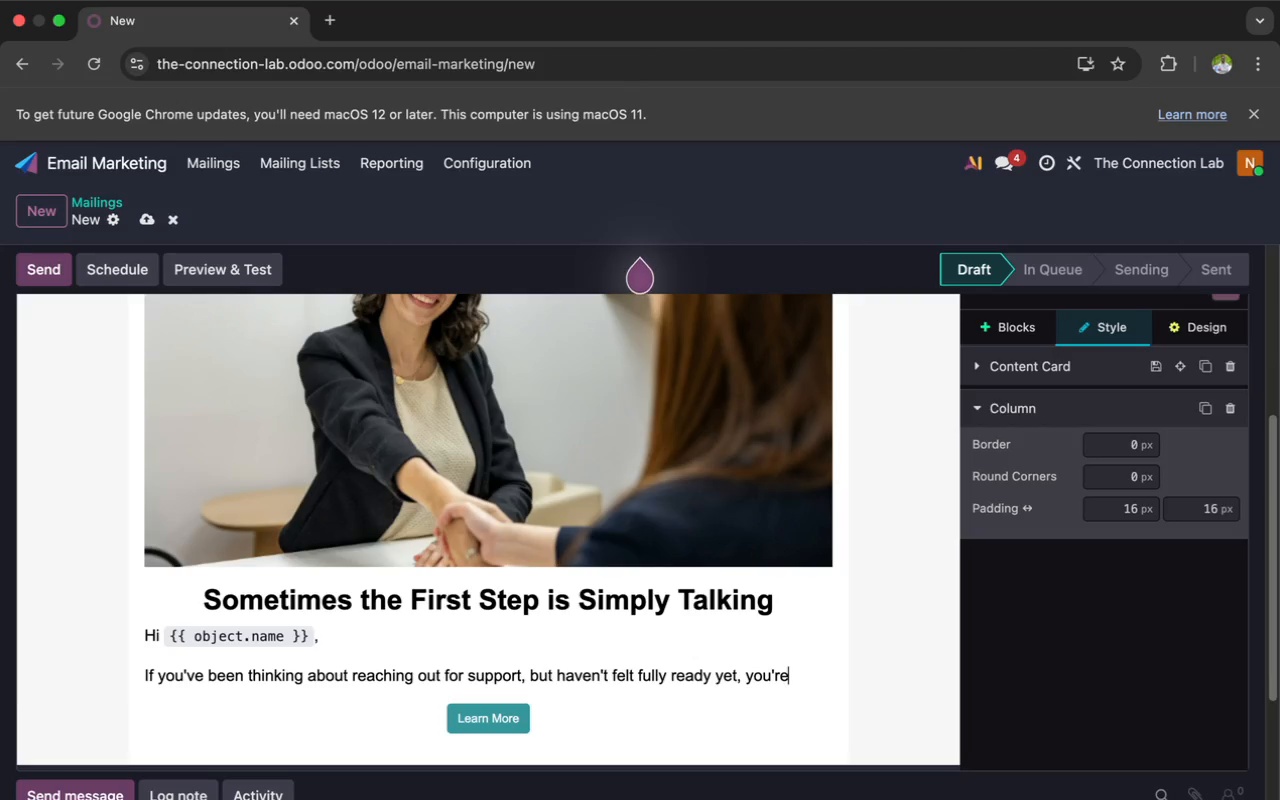 
type( not alone)
 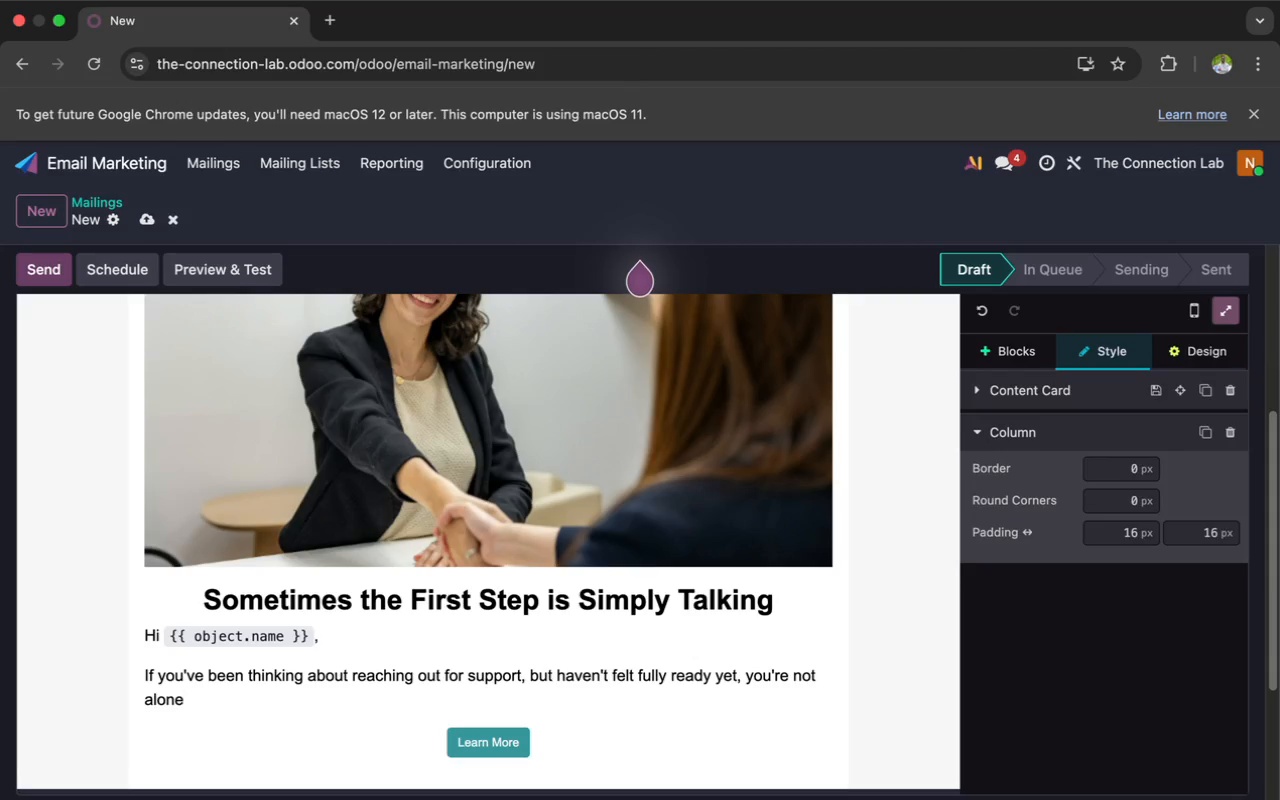 
key(Enter)
 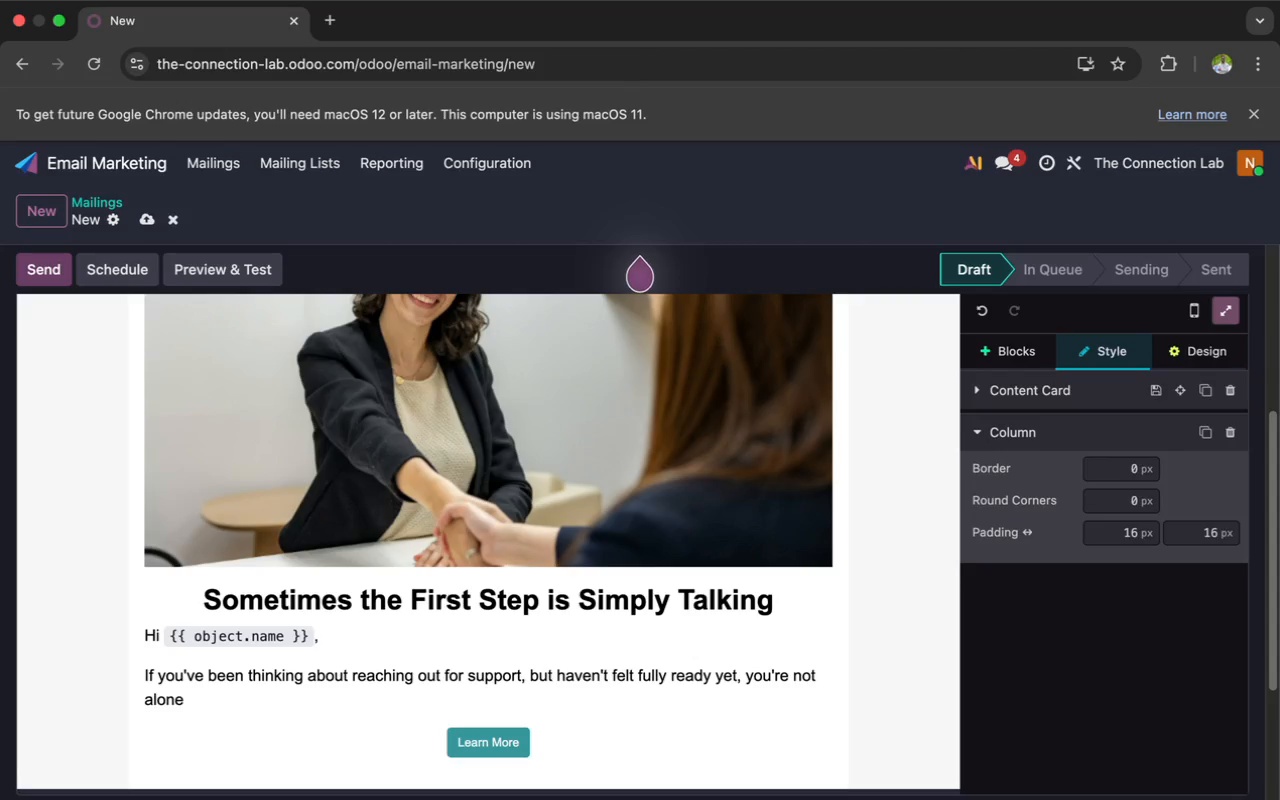 
type(Many ide)
key(Backspace)
key(Backspace)
type(ndiv)
 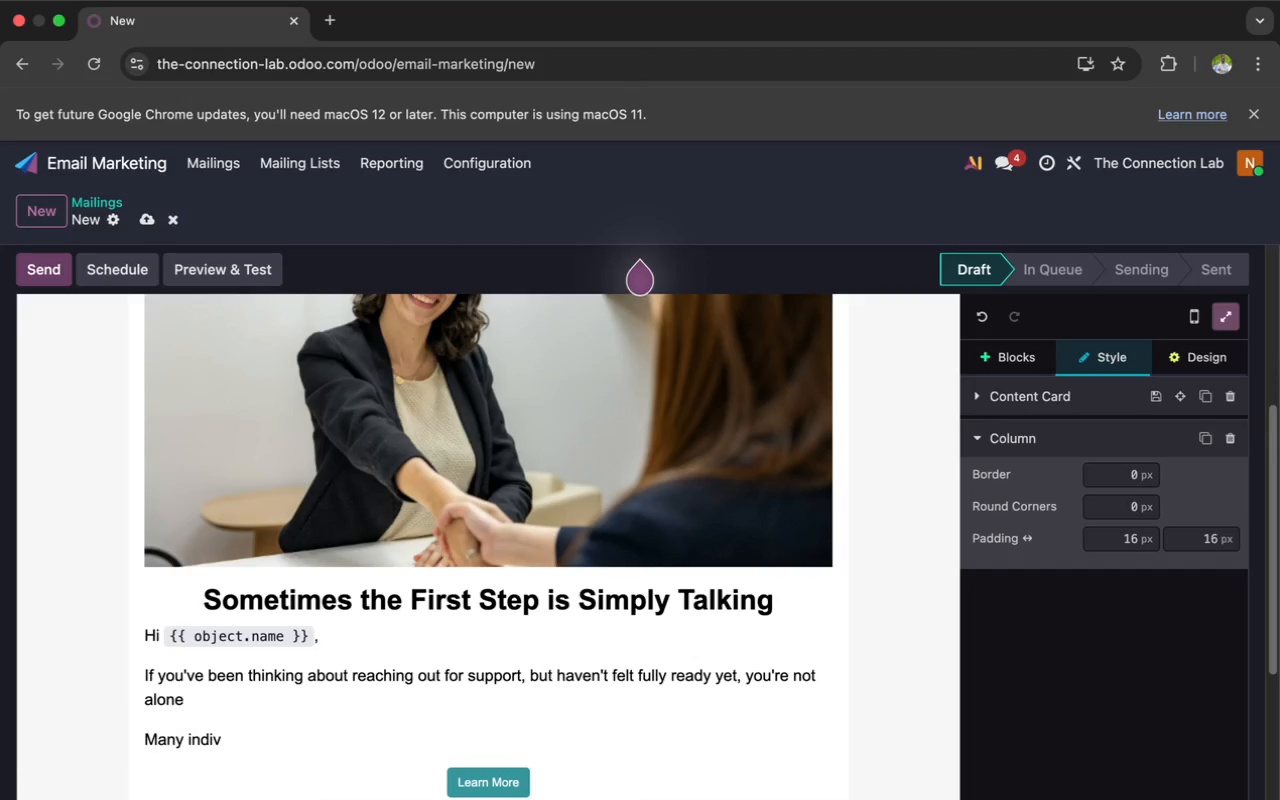 
wait(10.18)
 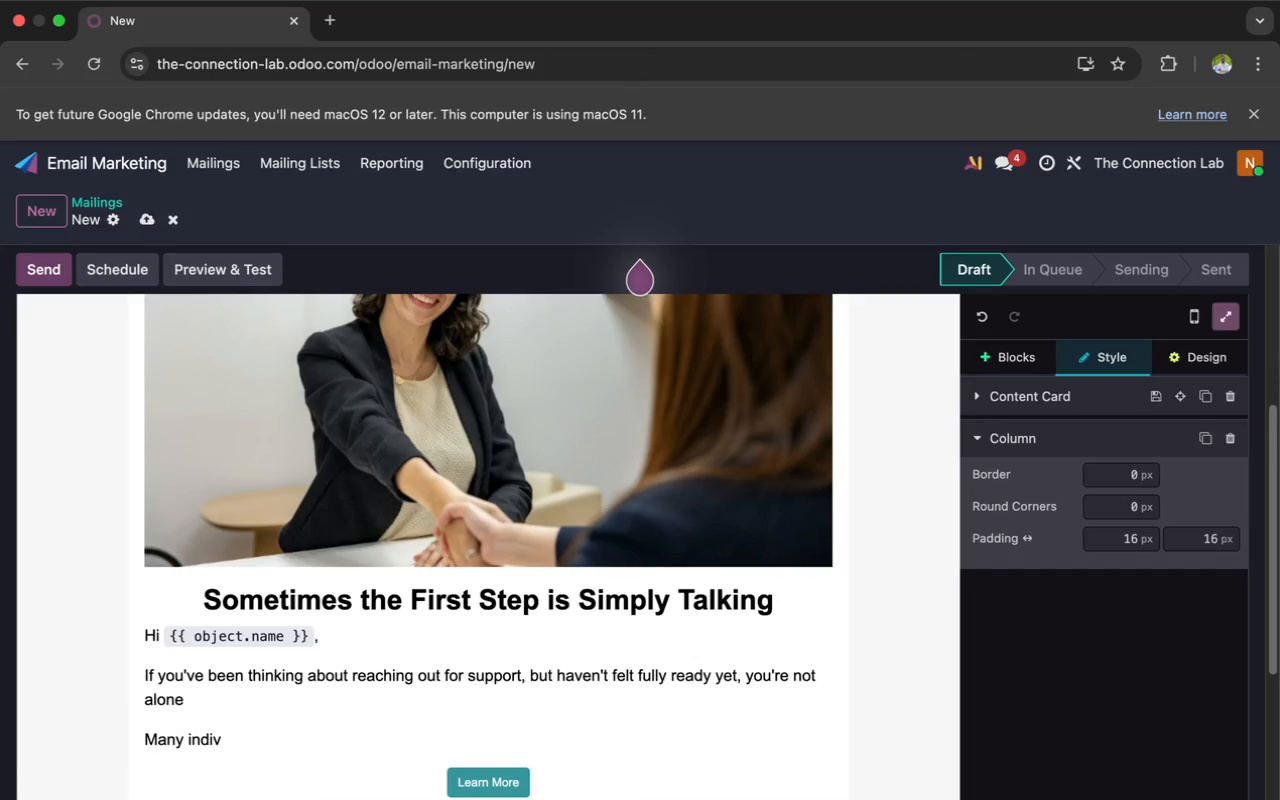 
type(iduals)
 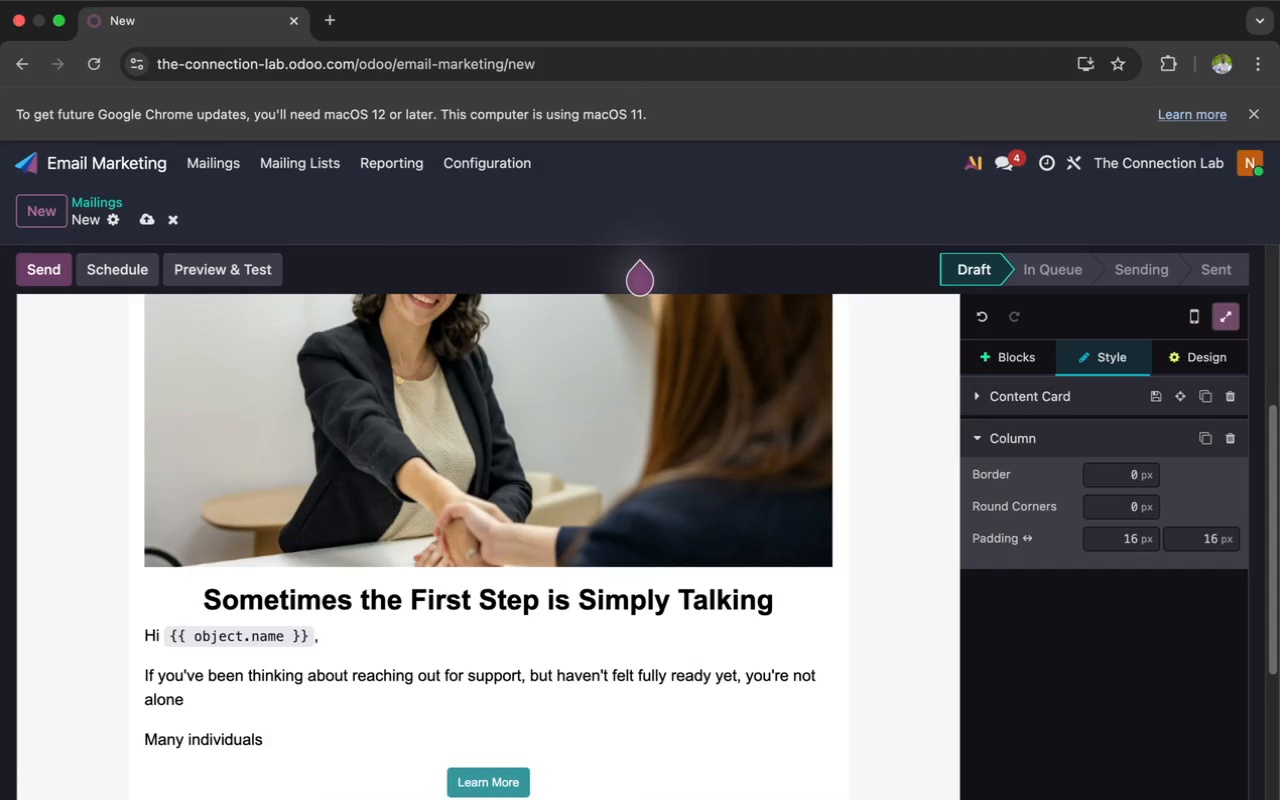 
type( and couples spend months sometime years tra)
key(Backspace)
type(ying to work through ca)
key(Backspace)
type(halle)
 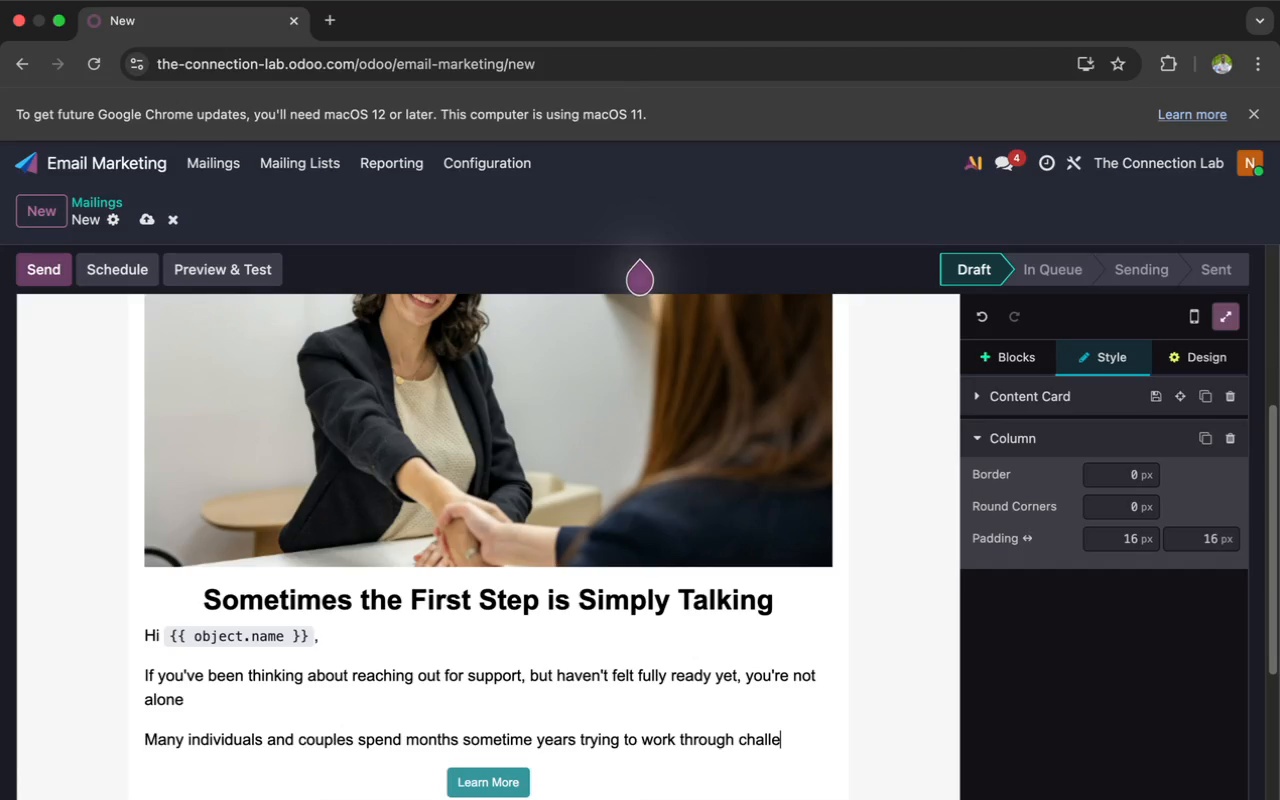 
wait(32.82)
 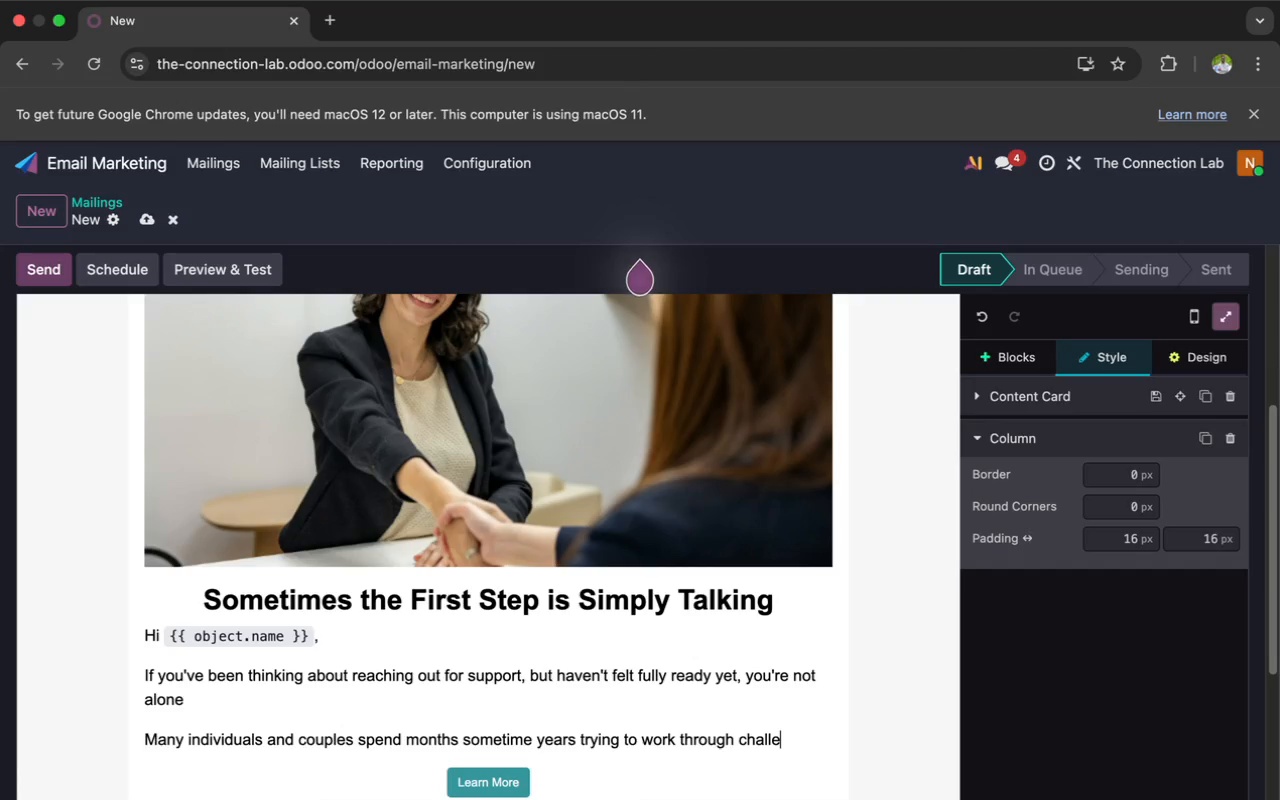 
type(nges privately before consider)
 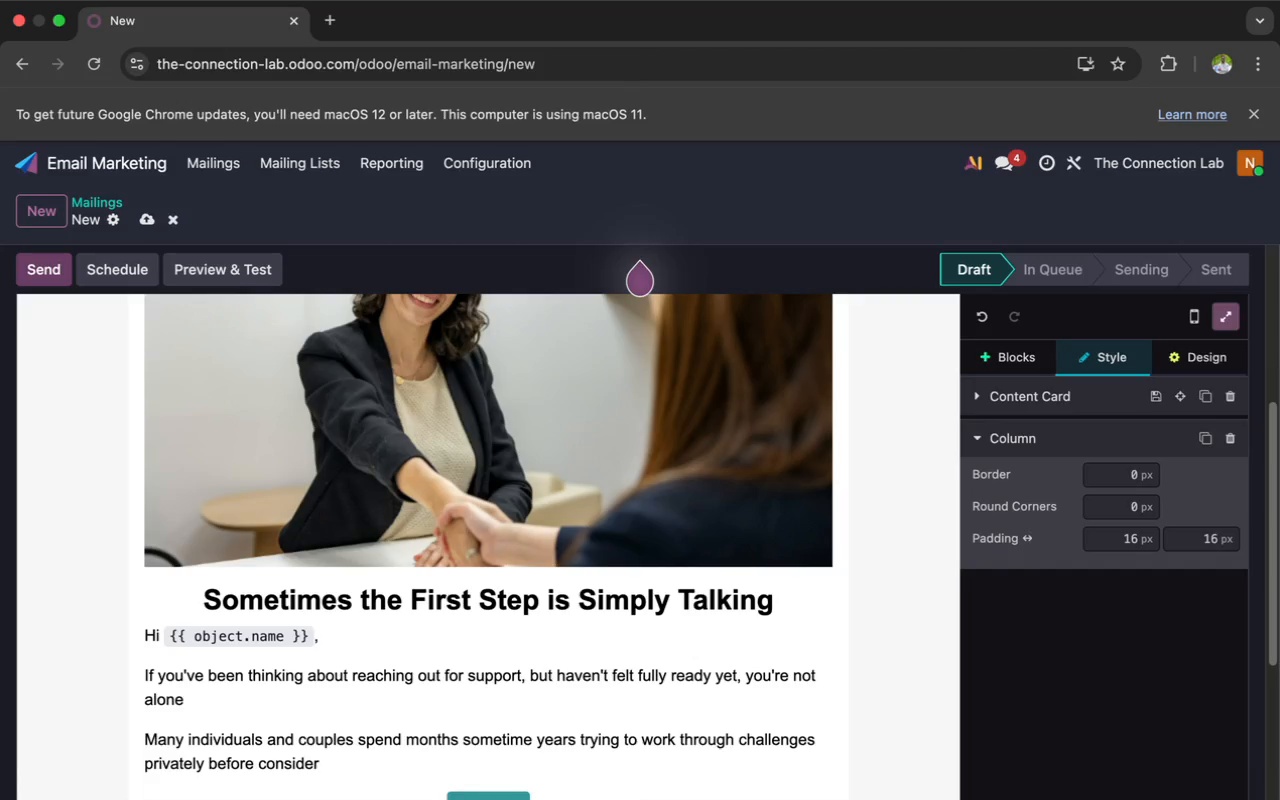 
type(ing coun)
key(Backspace)
 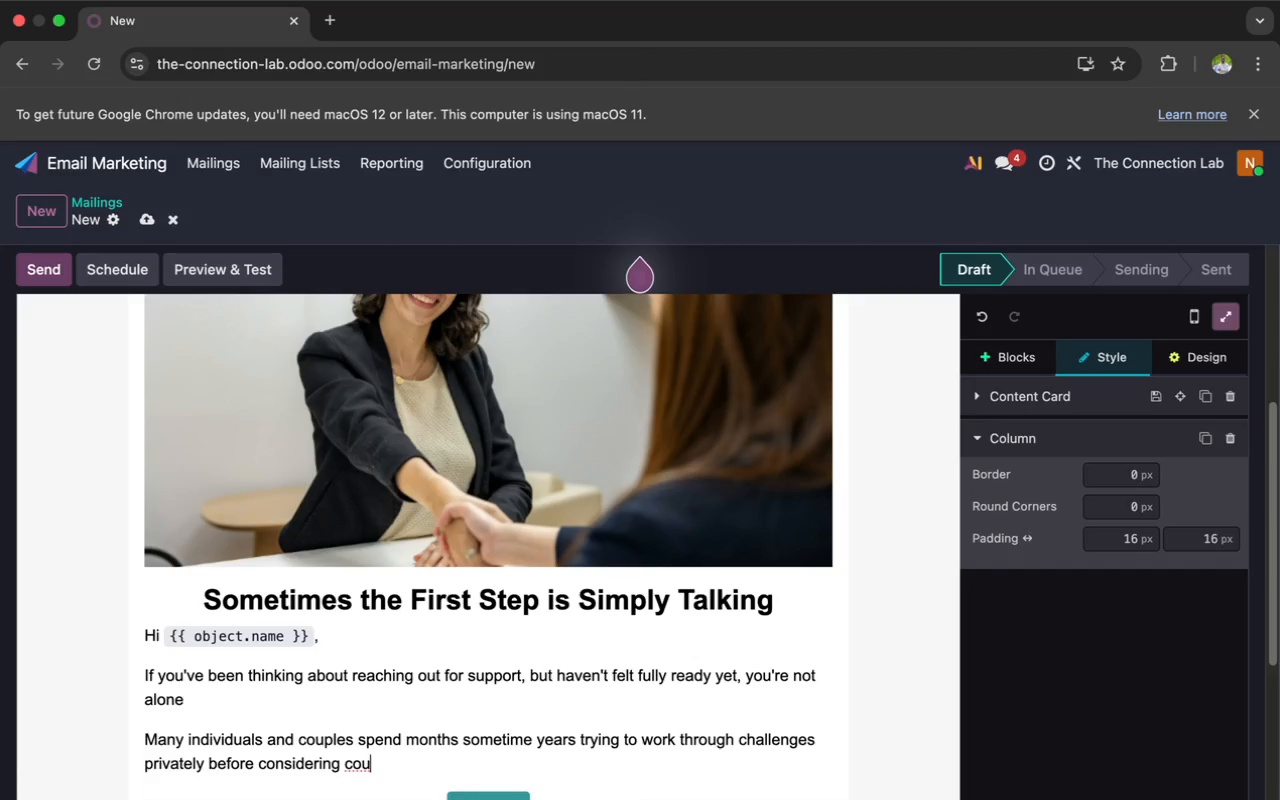 
key(N)
 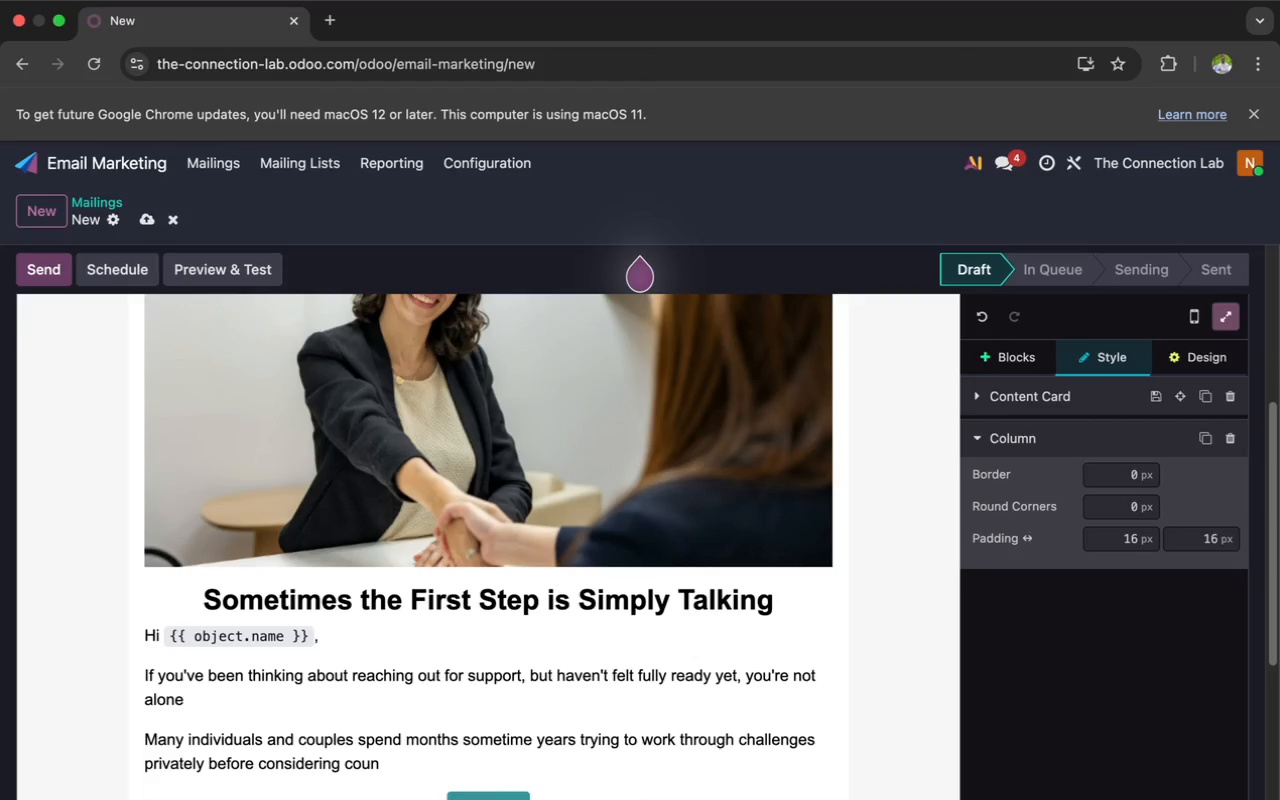 
type(selin)
 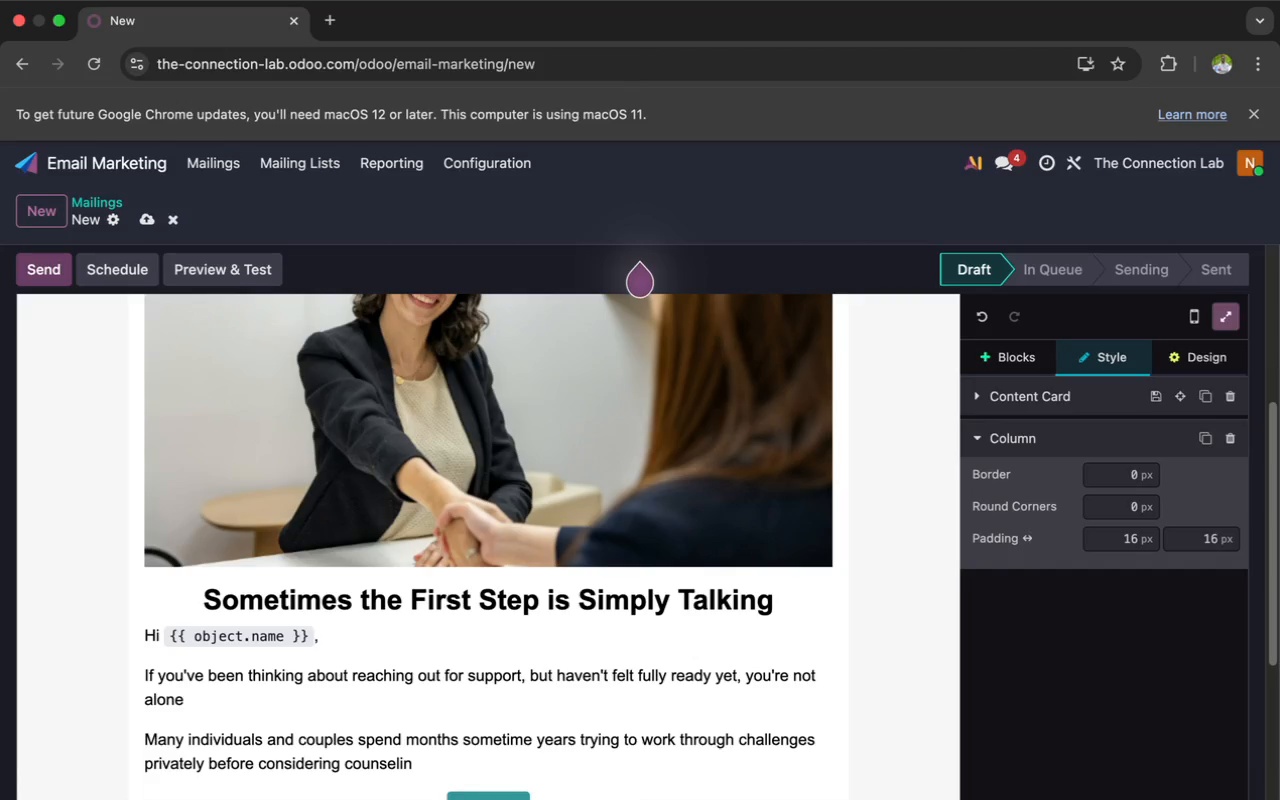 
wait(47.22)
 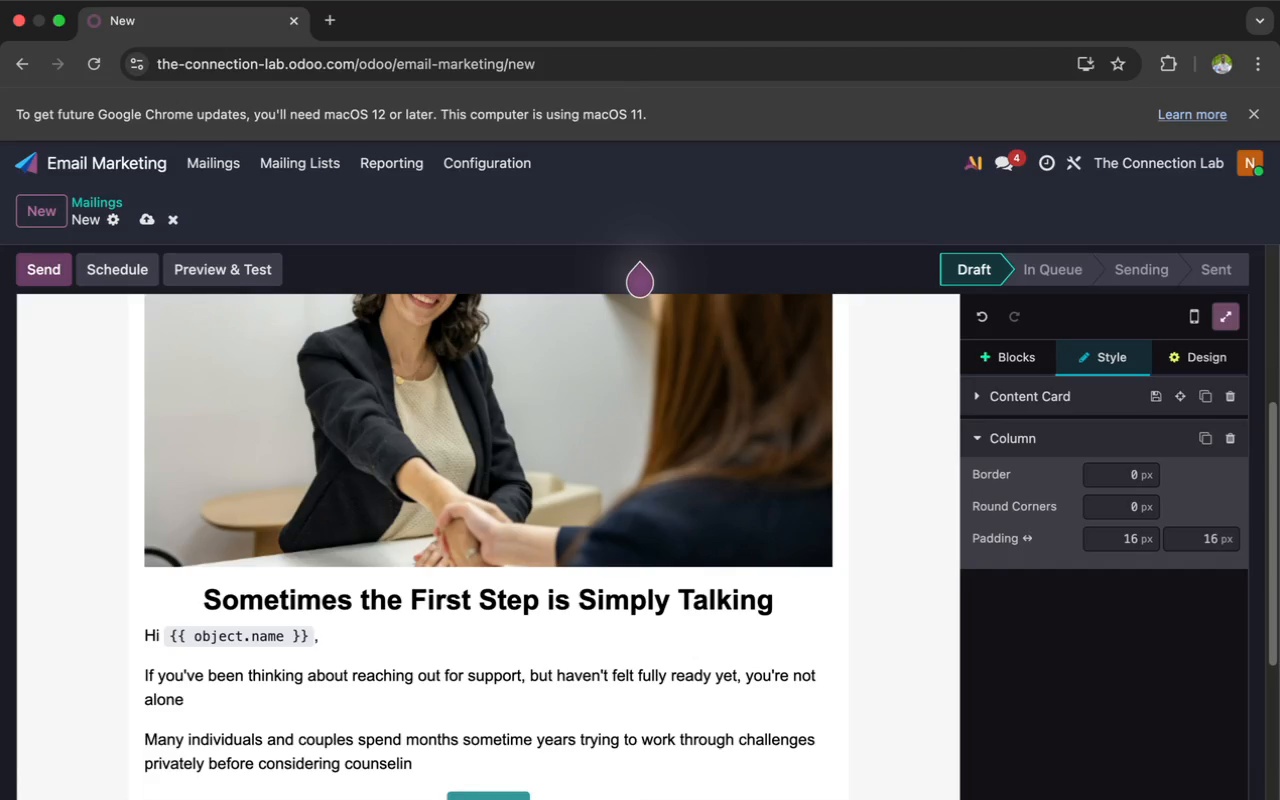 
key(G)
 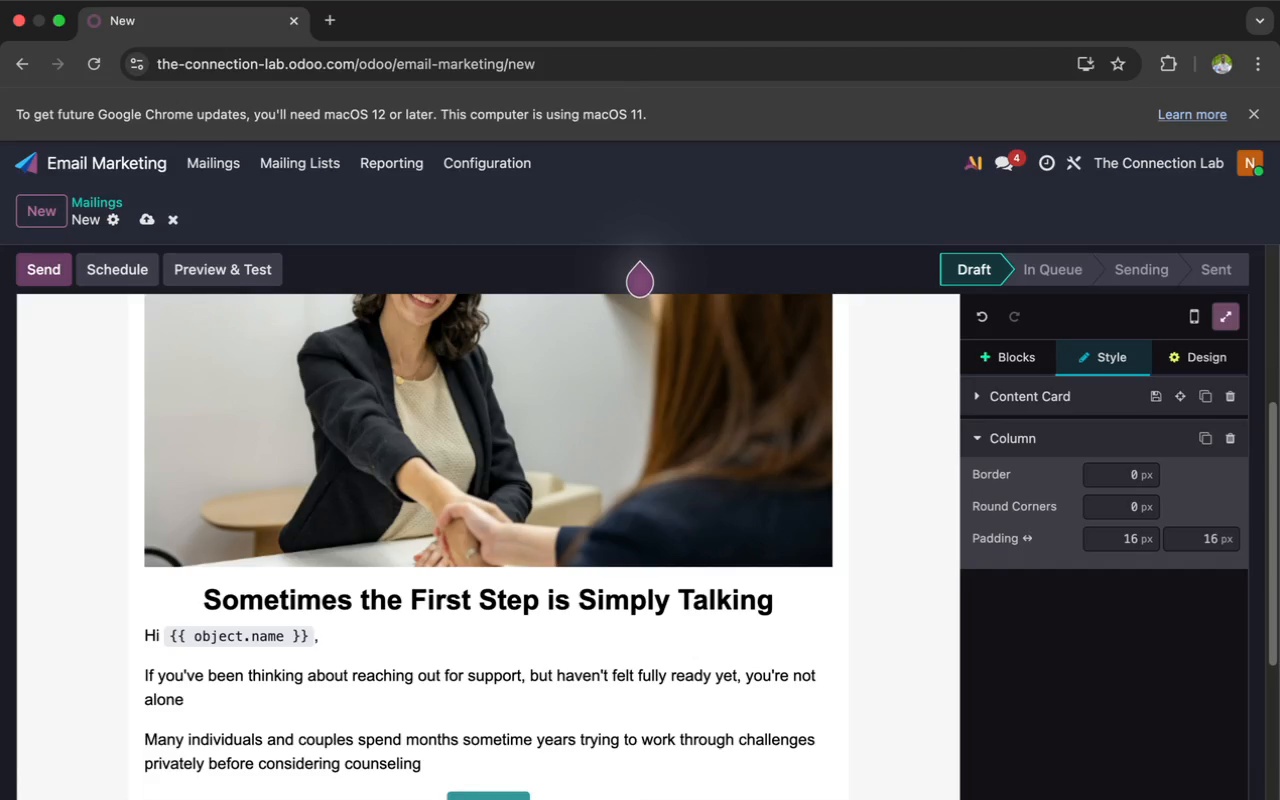 
wait(6.69)
 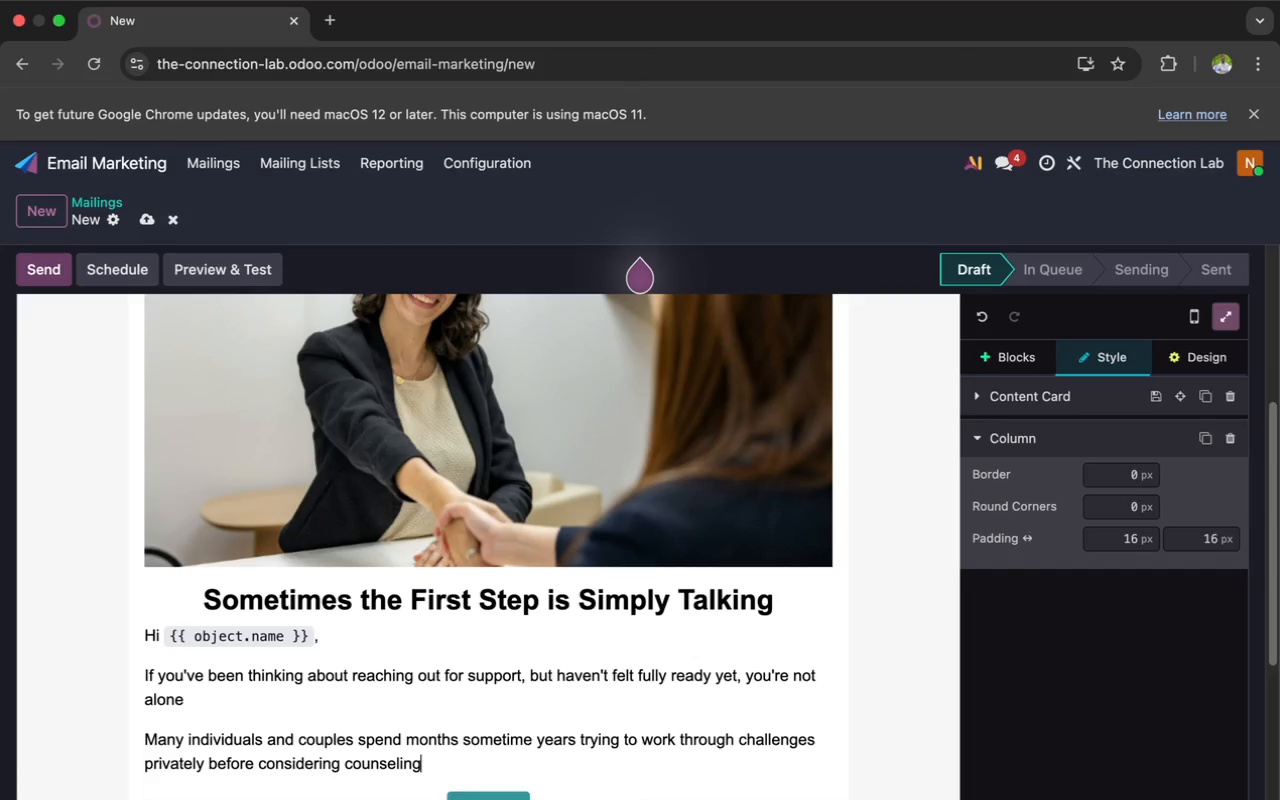 
key(Period)
 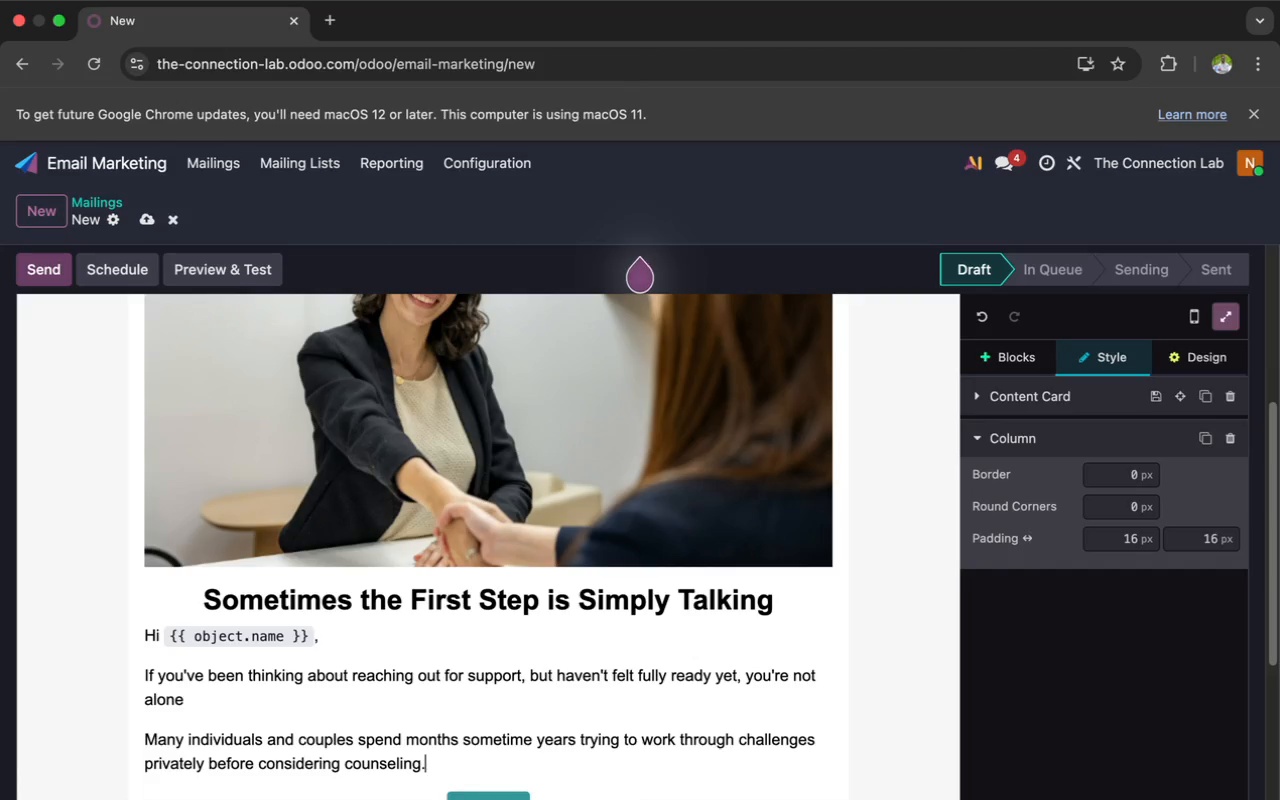 
key(Enter)
 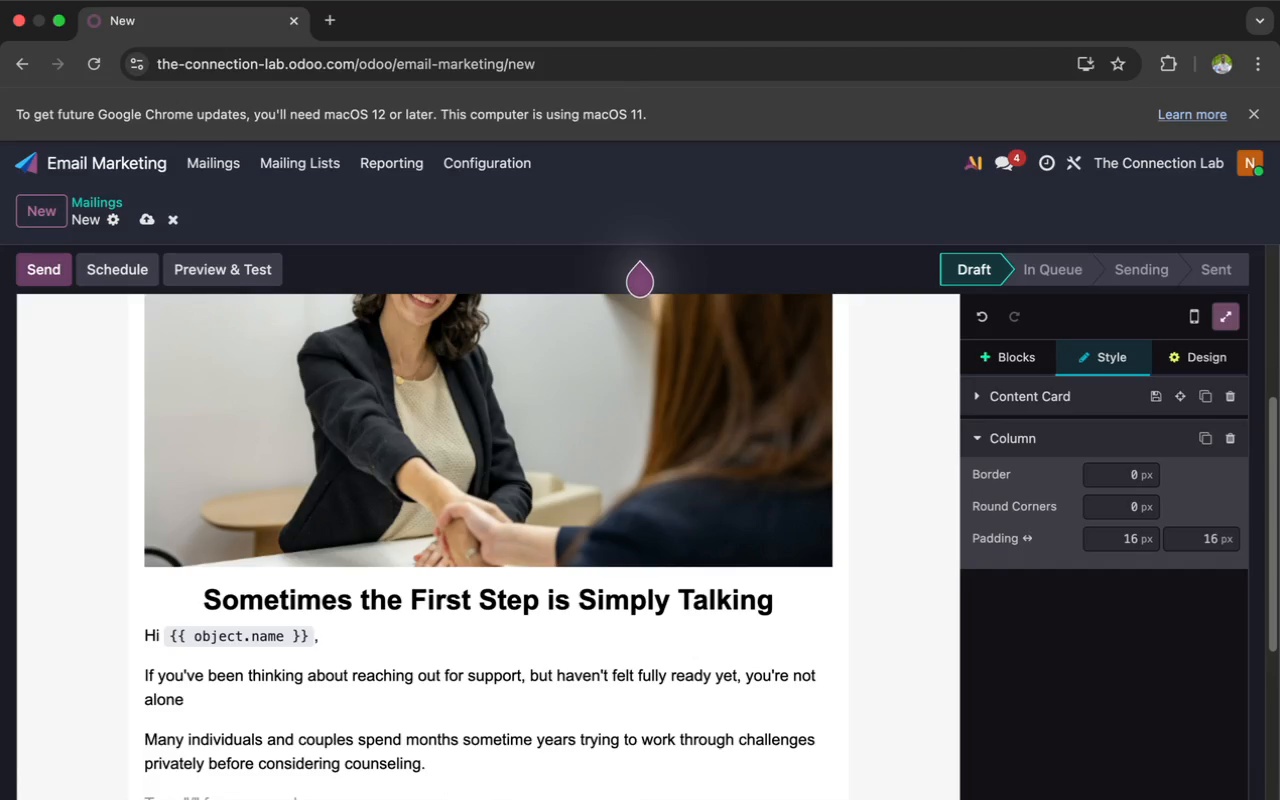 
type(Often, it)
 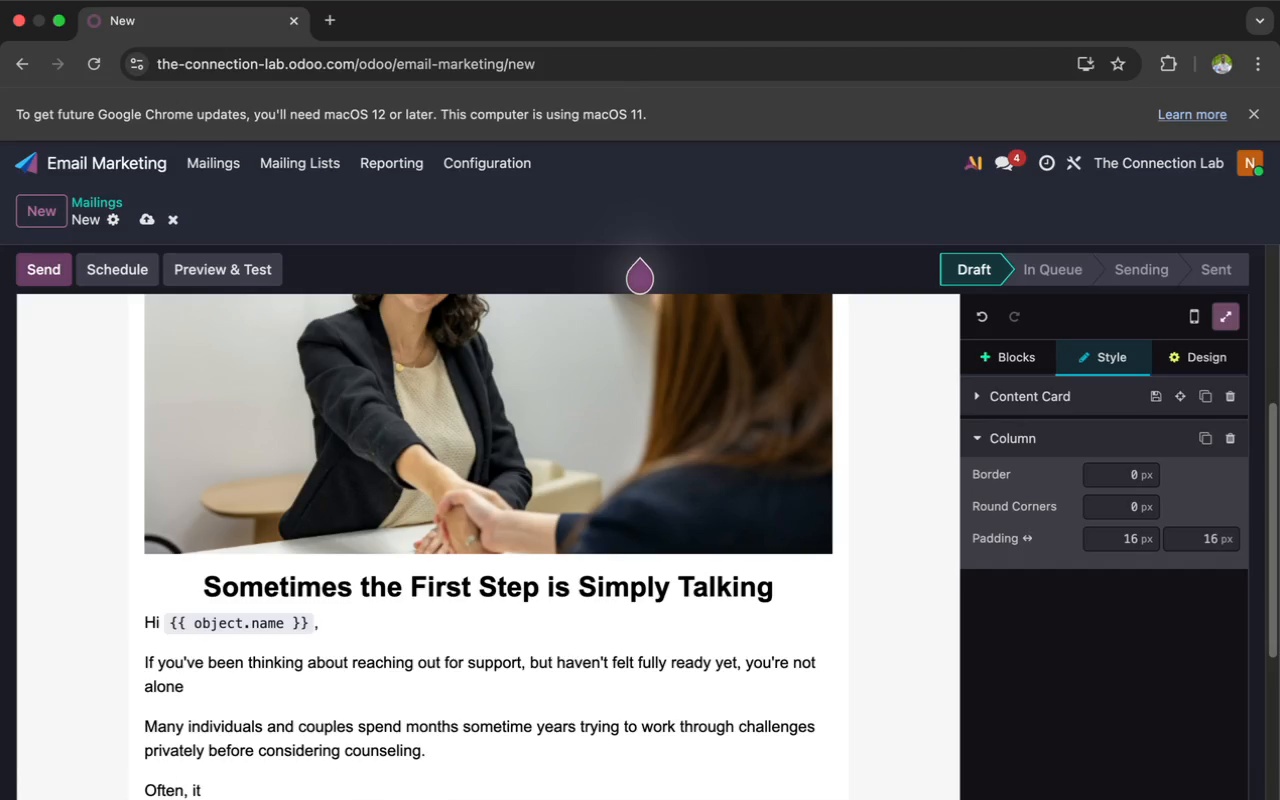 
type('s not )
 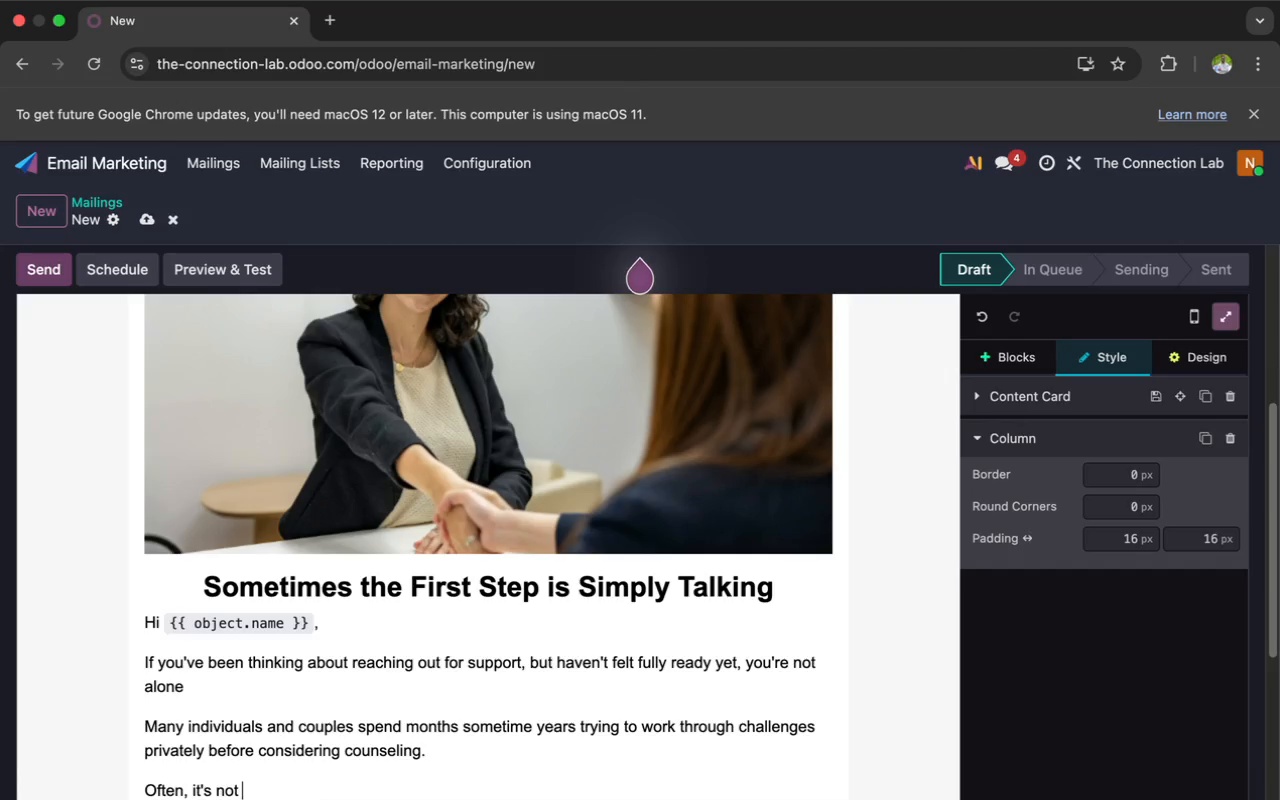 
wait(5.17)
 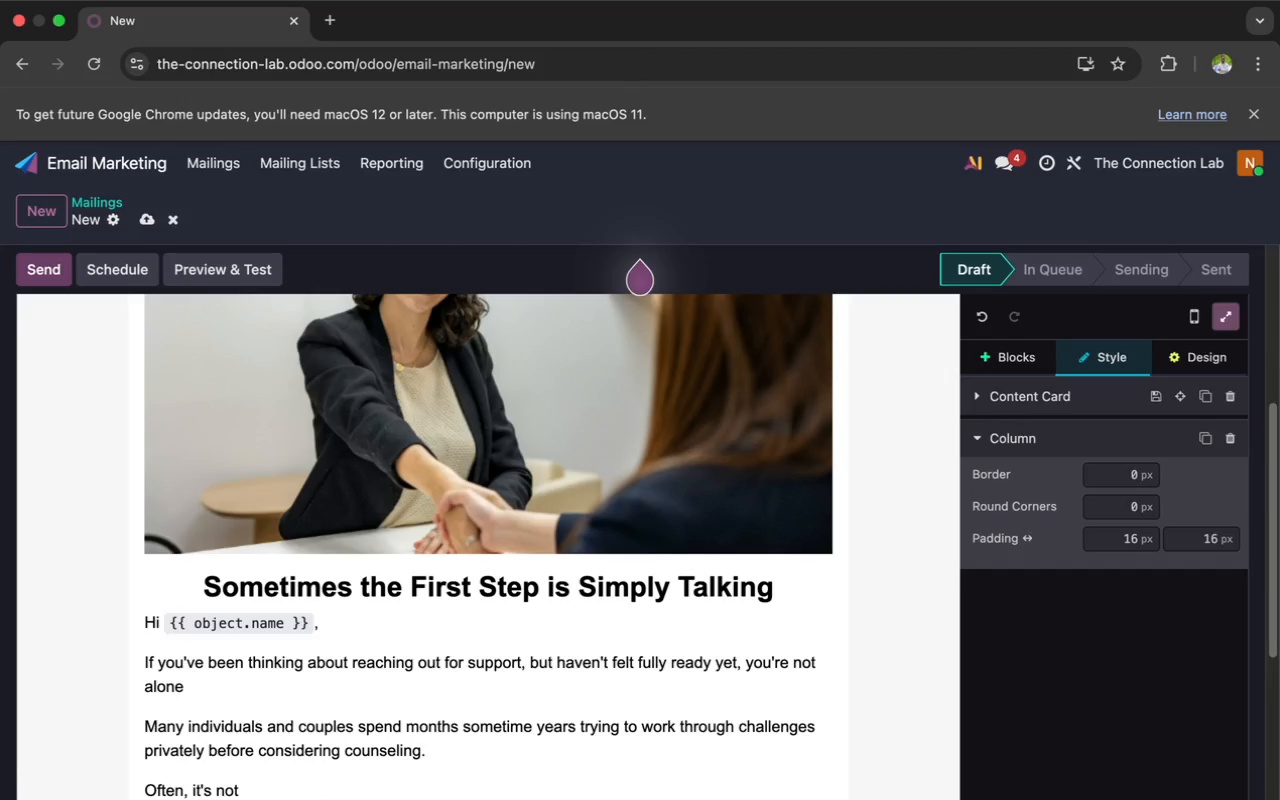 
type(because)
 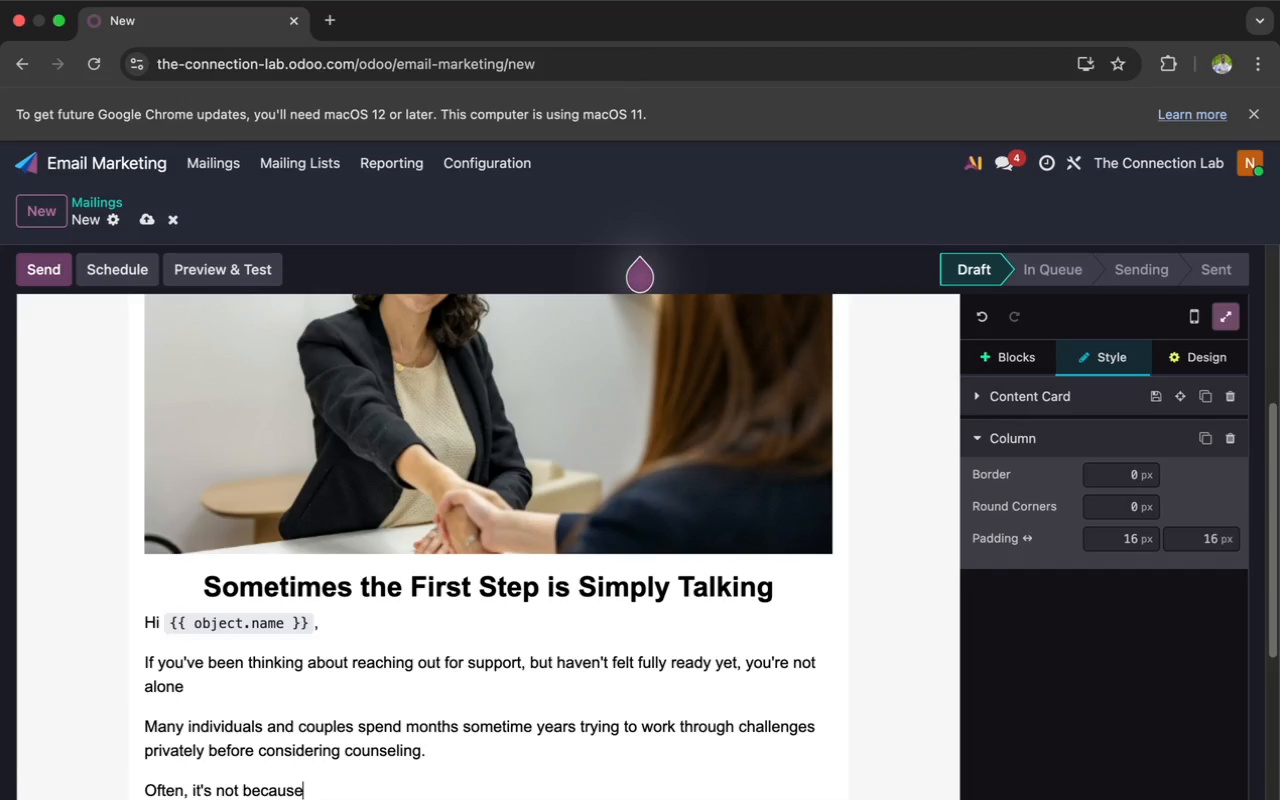 
wait(18.97)
 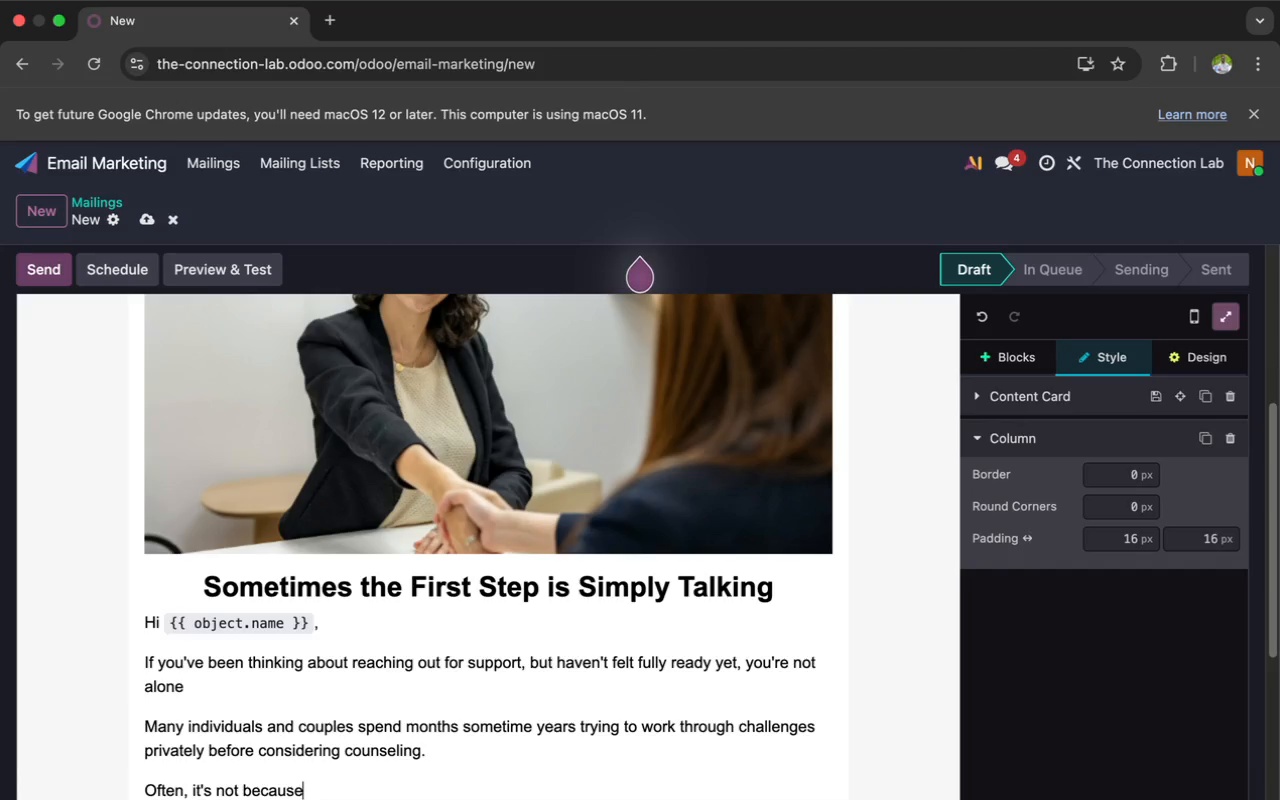 
type( they don't care.)
 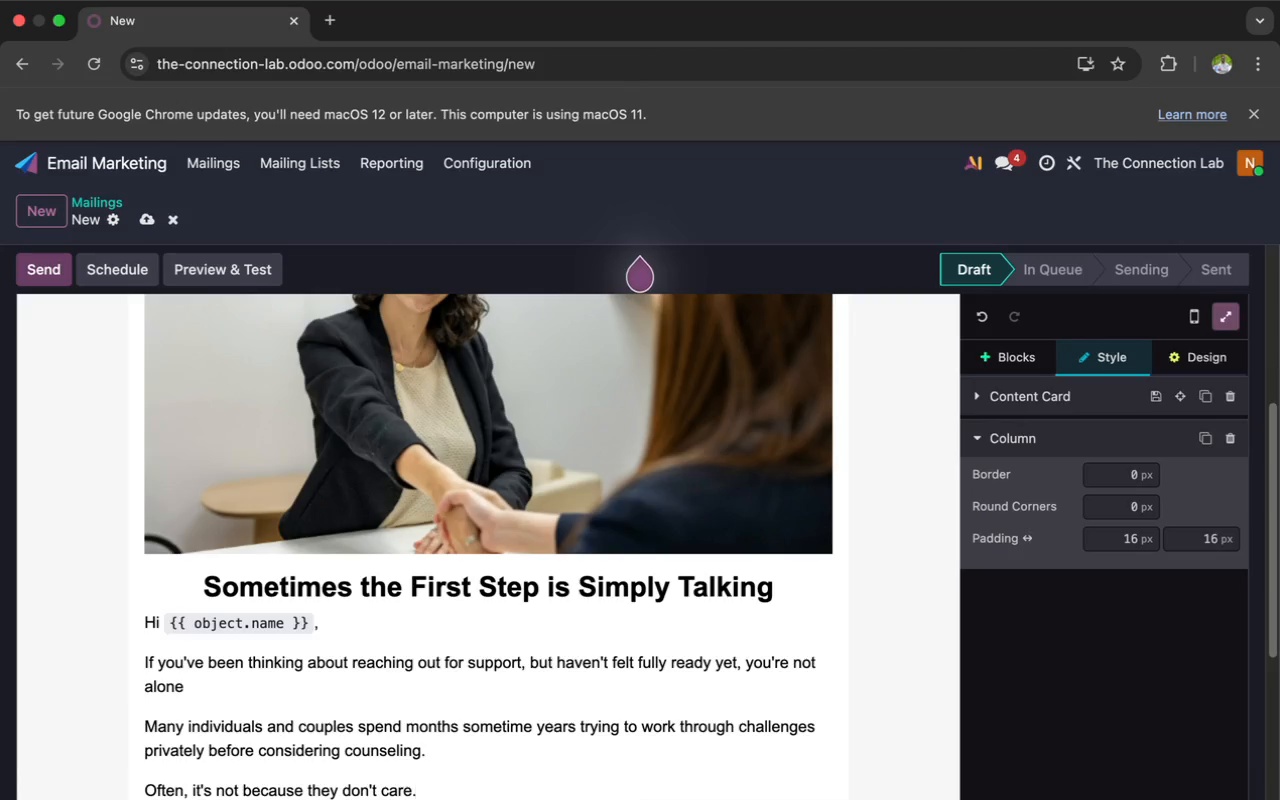 
key(Enter)
 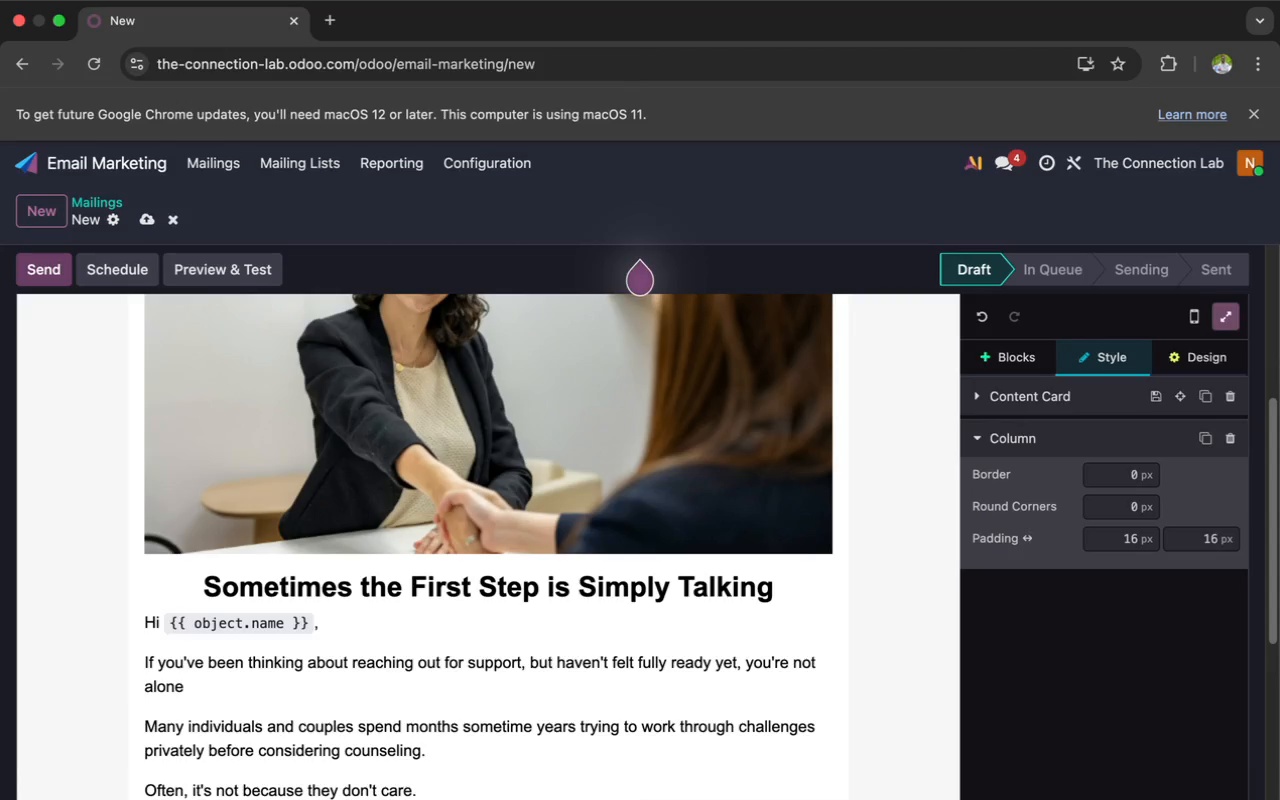 
type(It's because taking the first step can feel vul)
 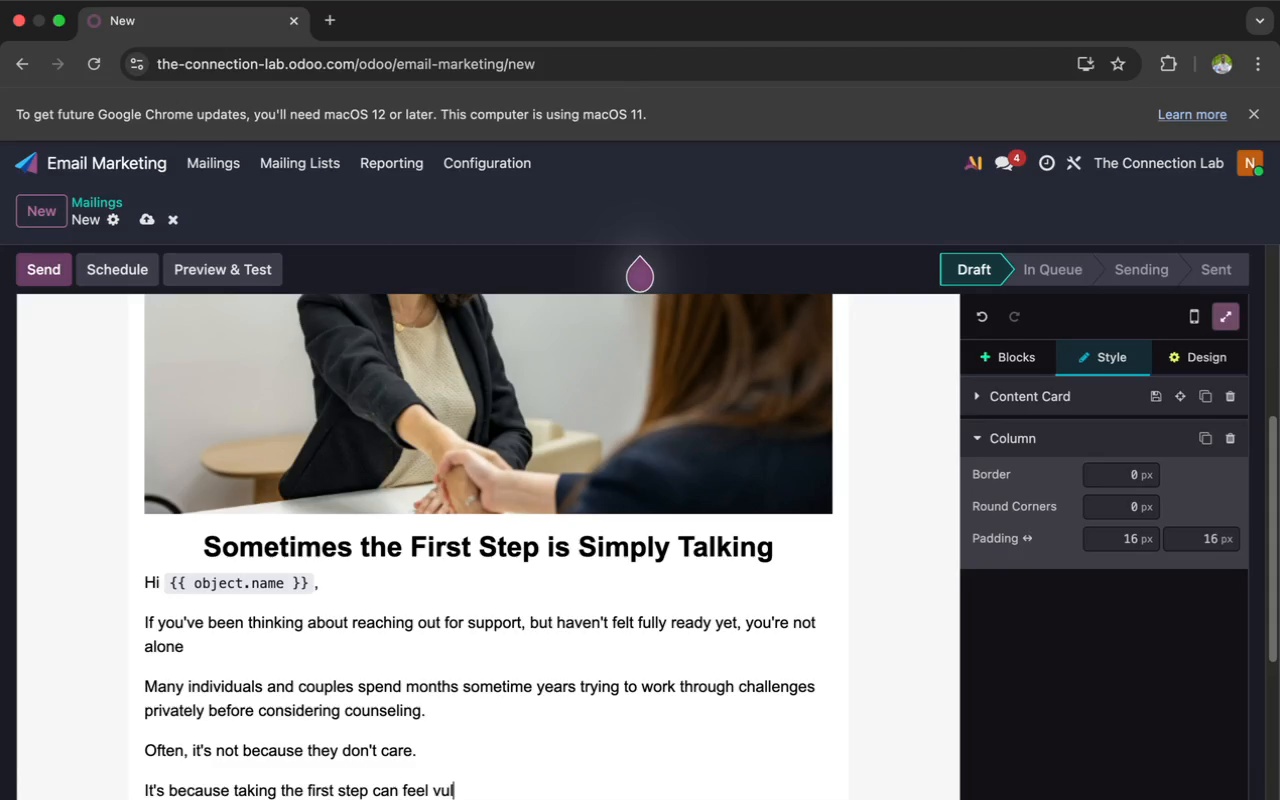 
type(nerable.)
 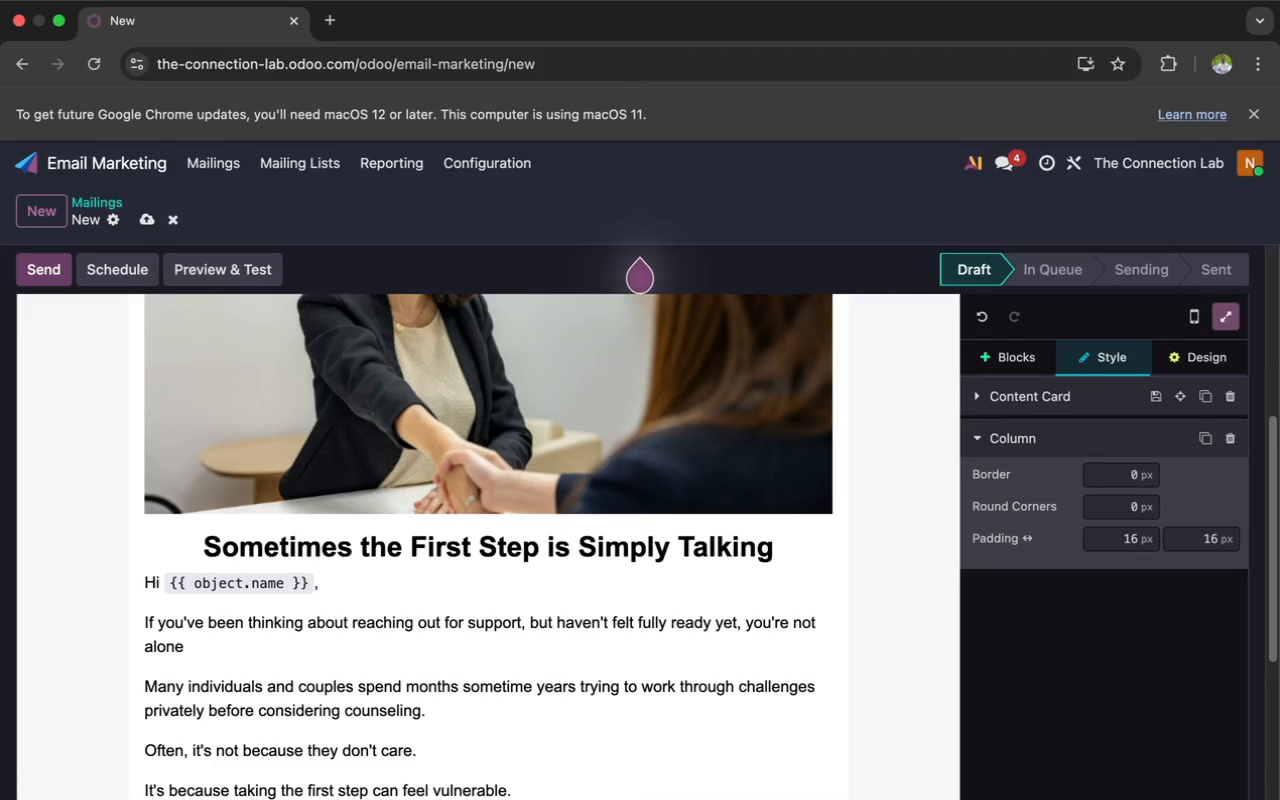 
key(Enter)
 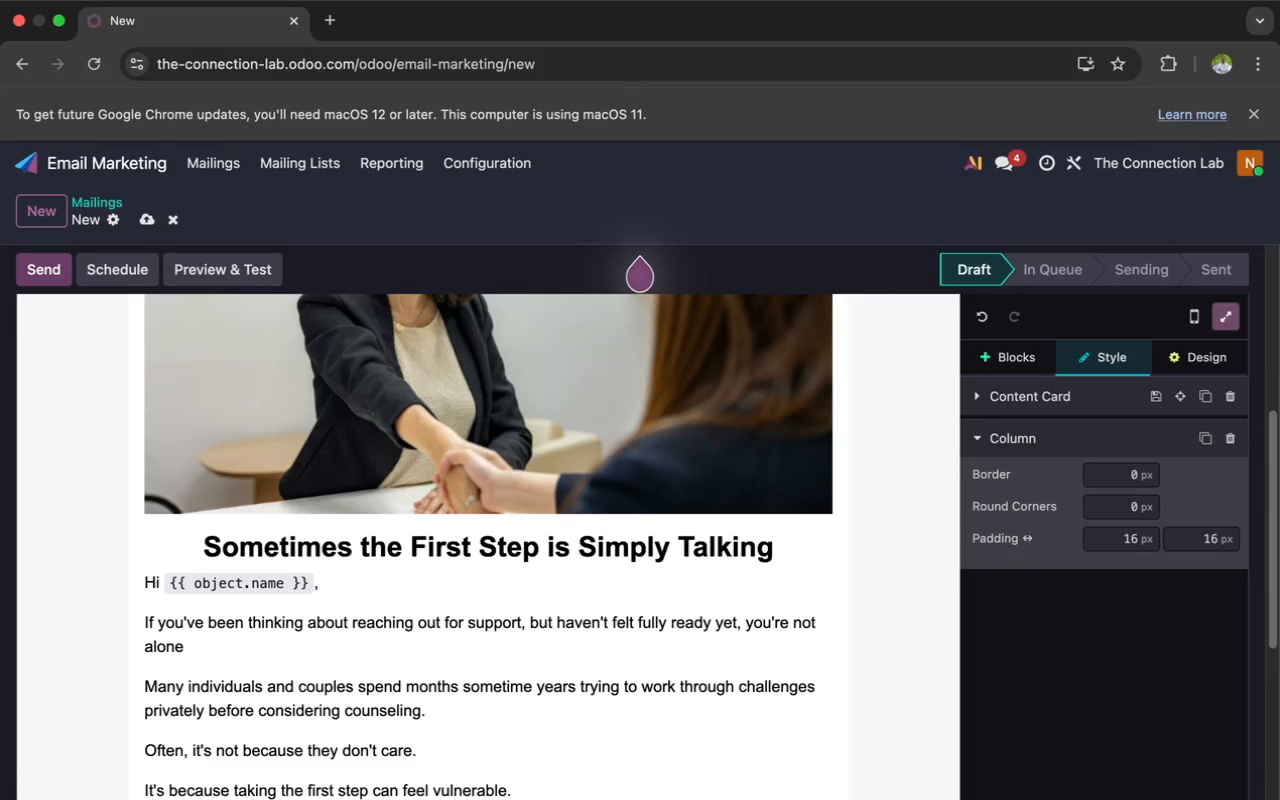 
type(At THe )
key(Backspace)
key(Backspace)
key(Backspace)
type(he Connection Lab )
 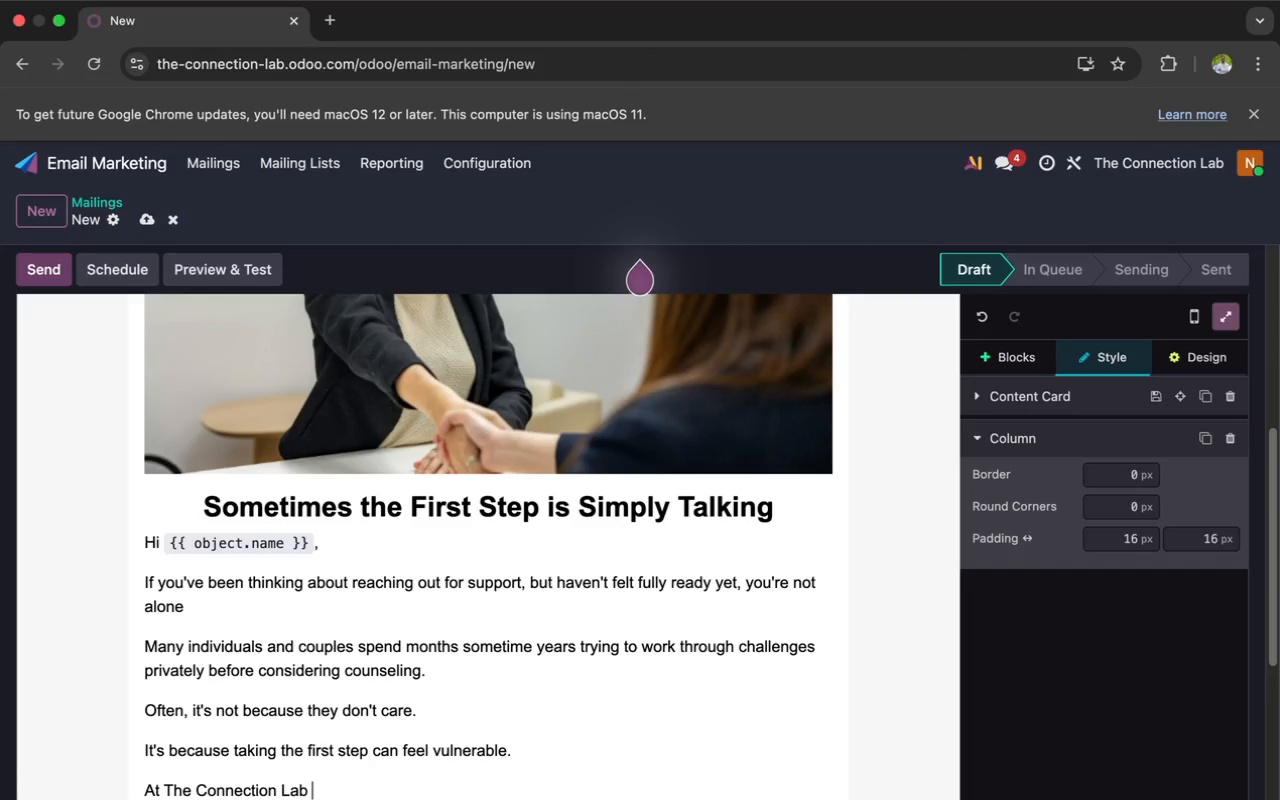 
key(Backspace)
type(, We believe)
 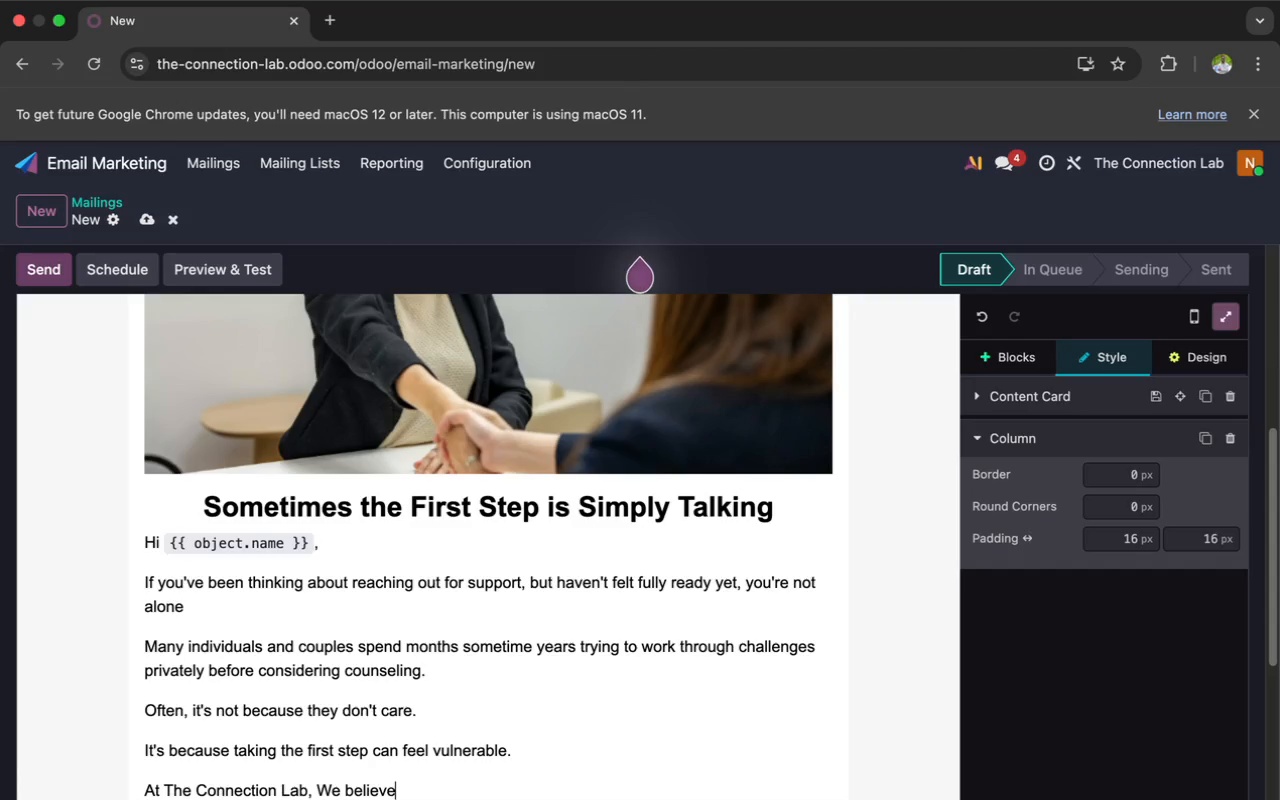 
wait(5.0)
 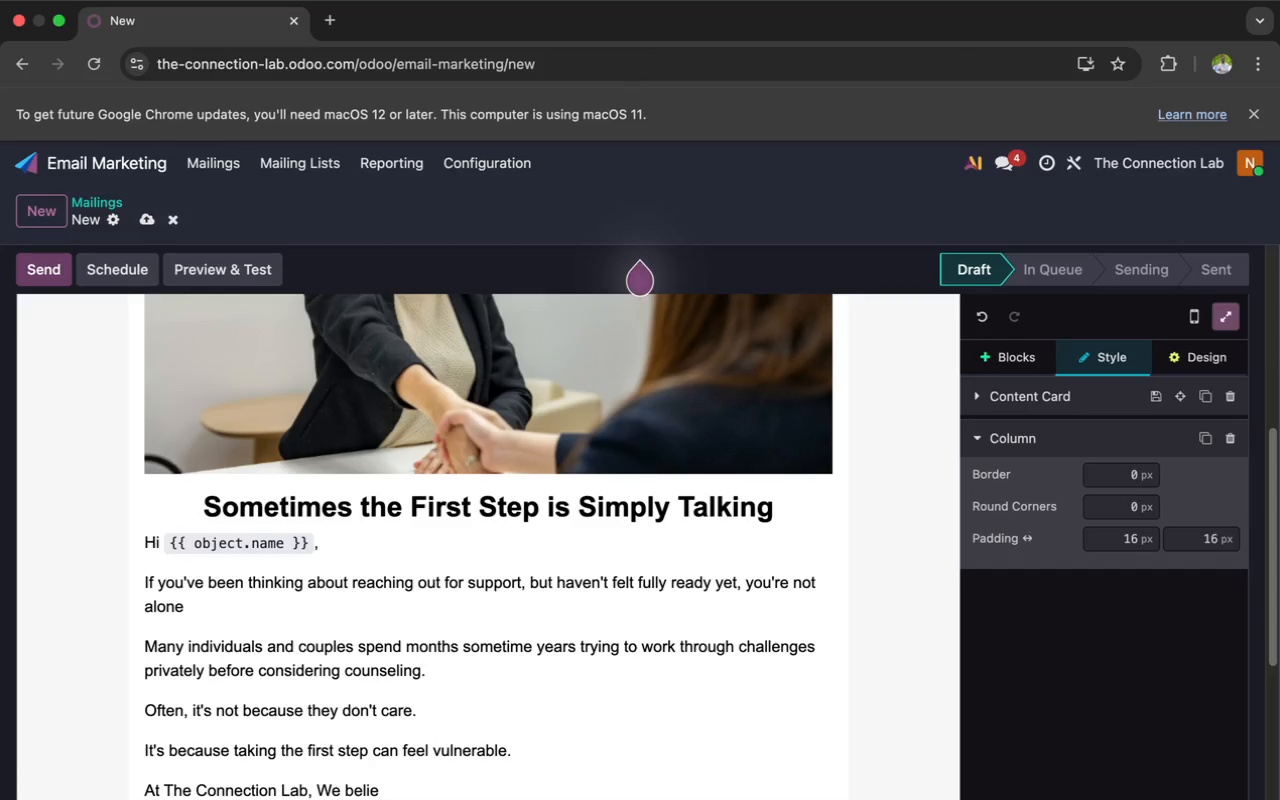 
type( therap)
 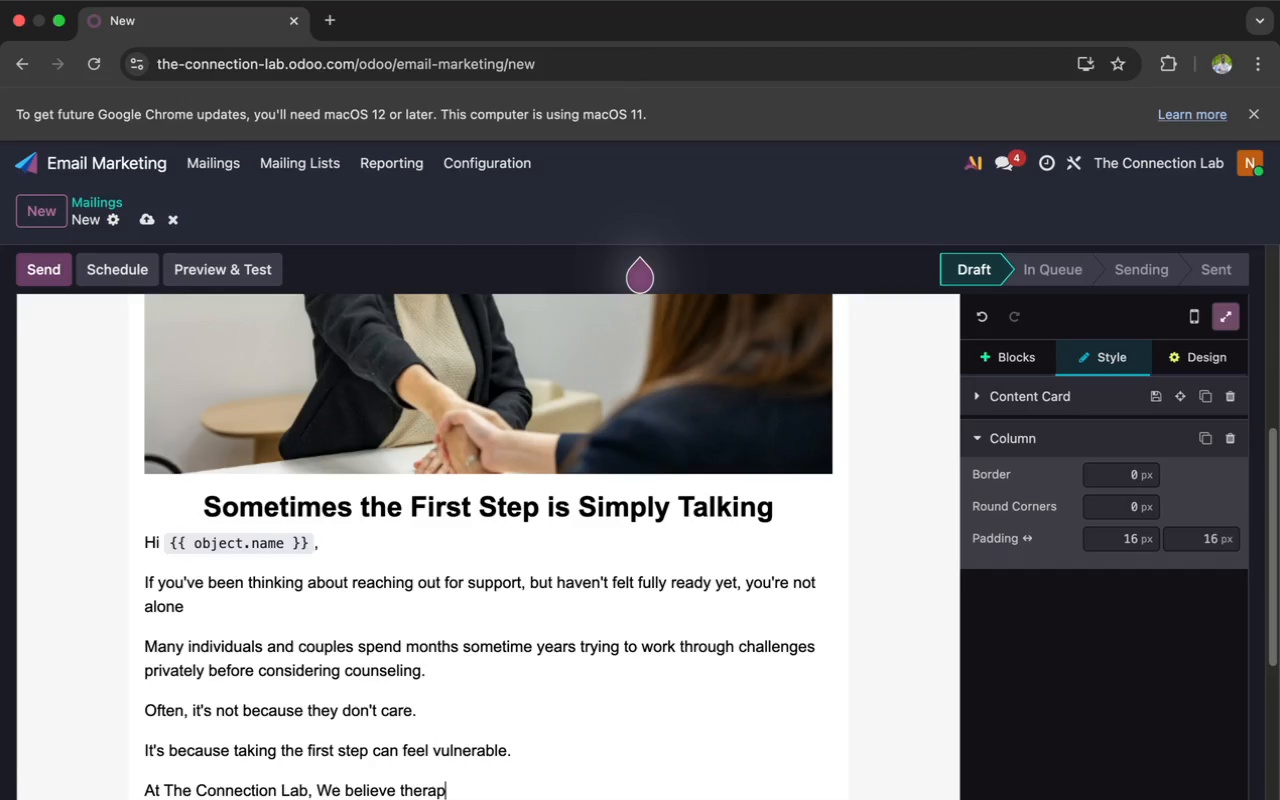 
wait(42.56)
 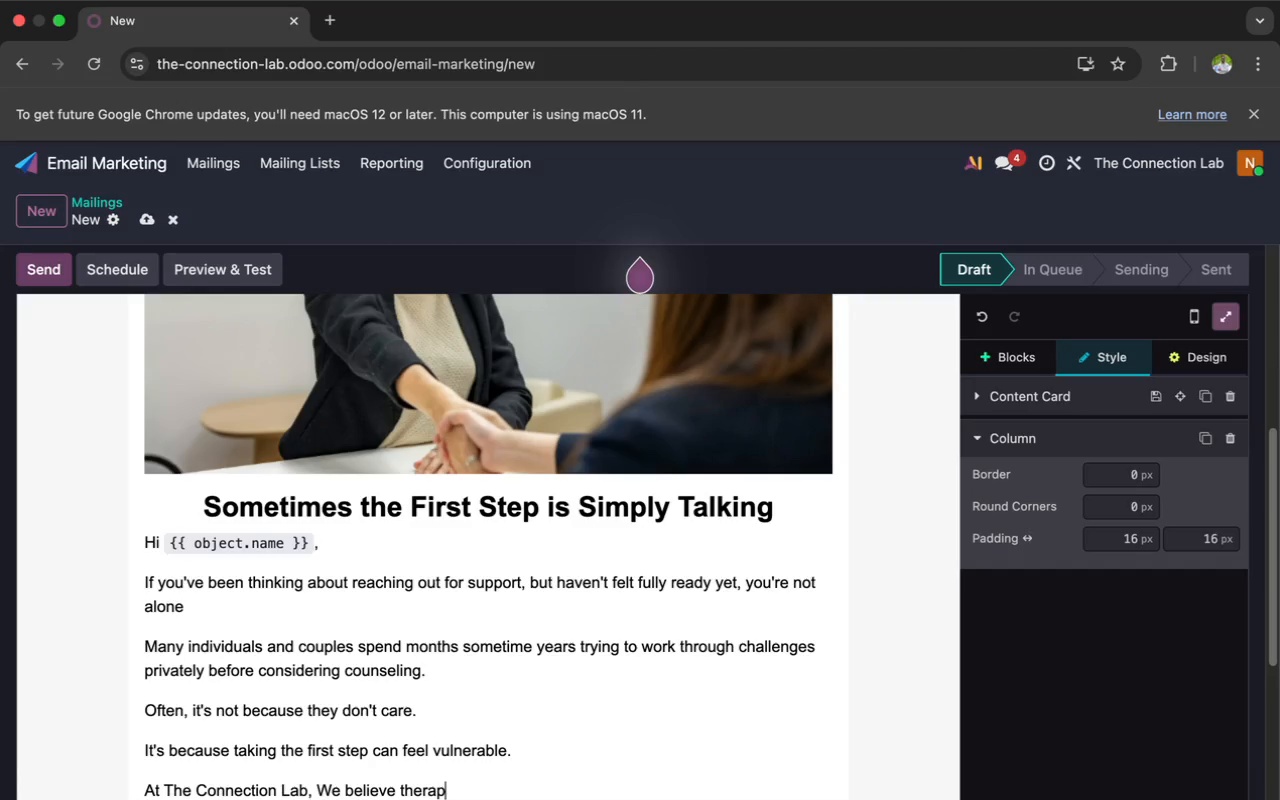 
key(Y)
 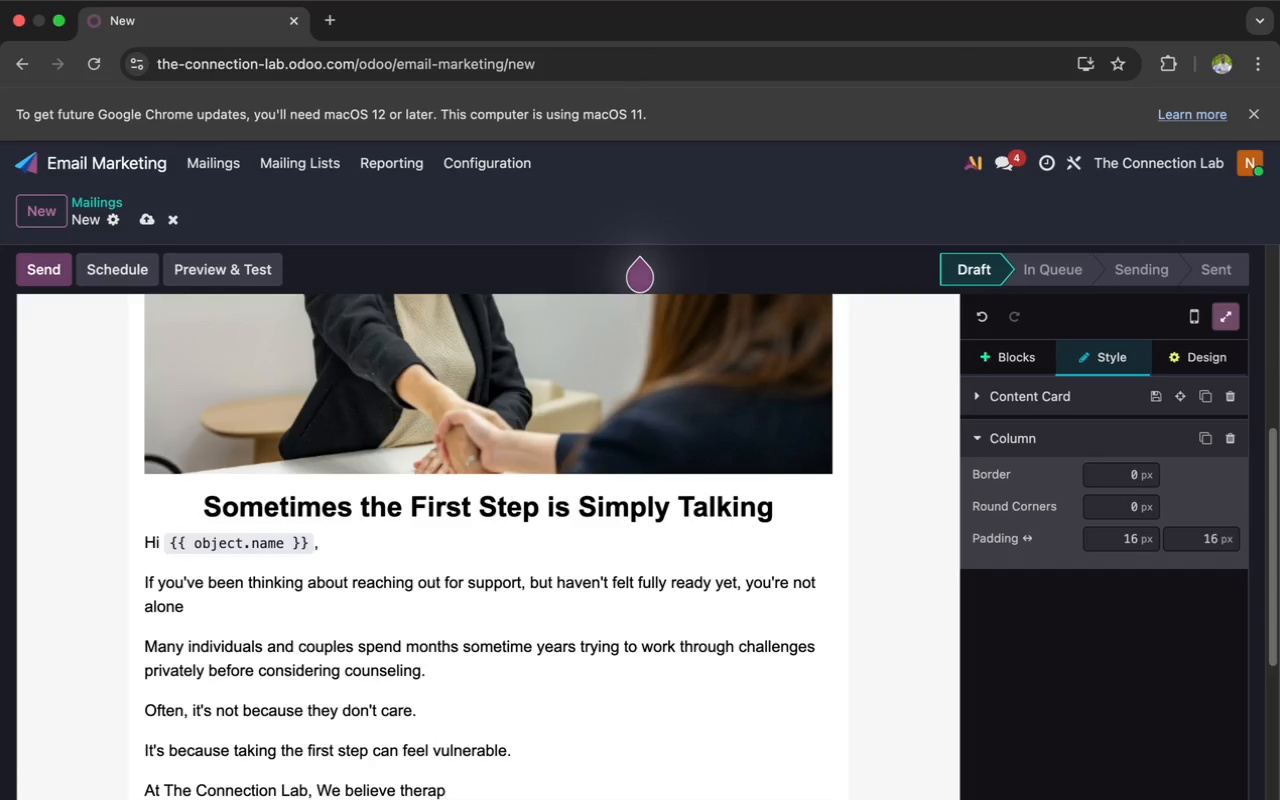 
key(Space)
 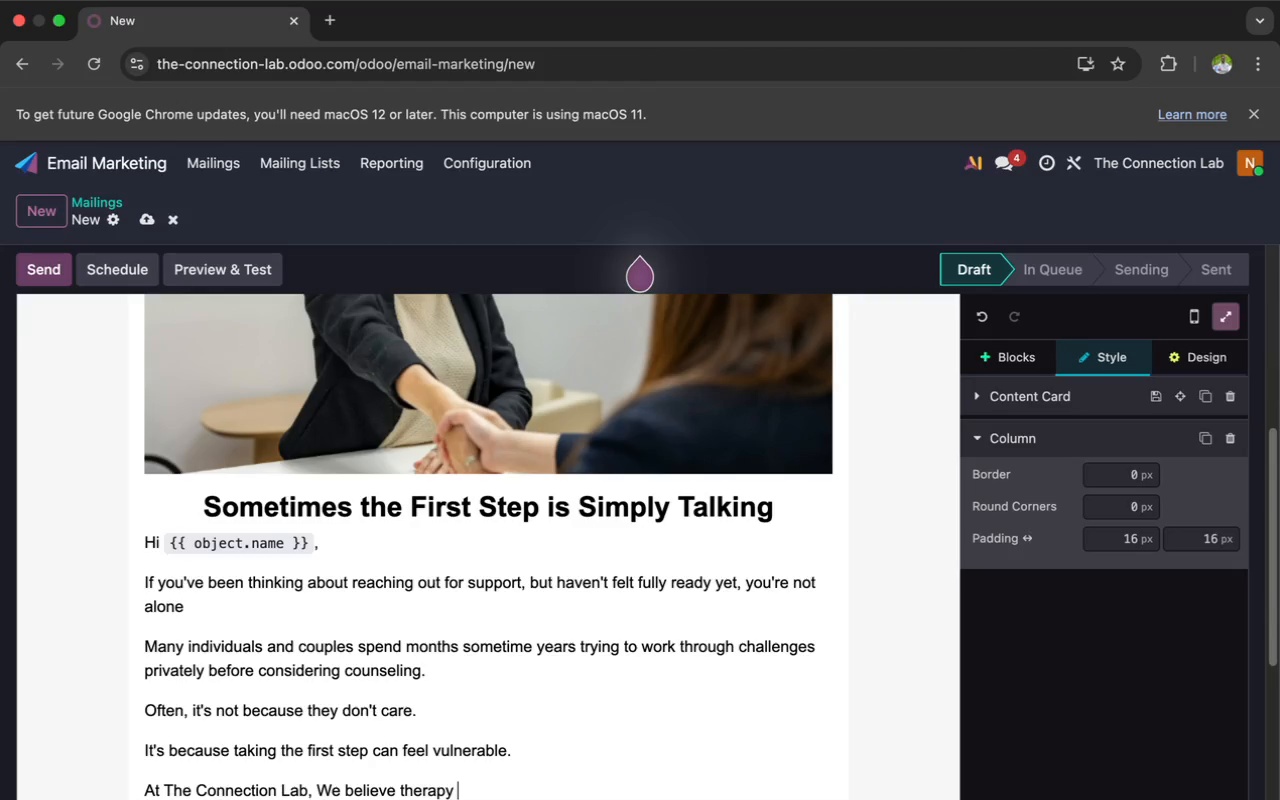 
type(shoud)
 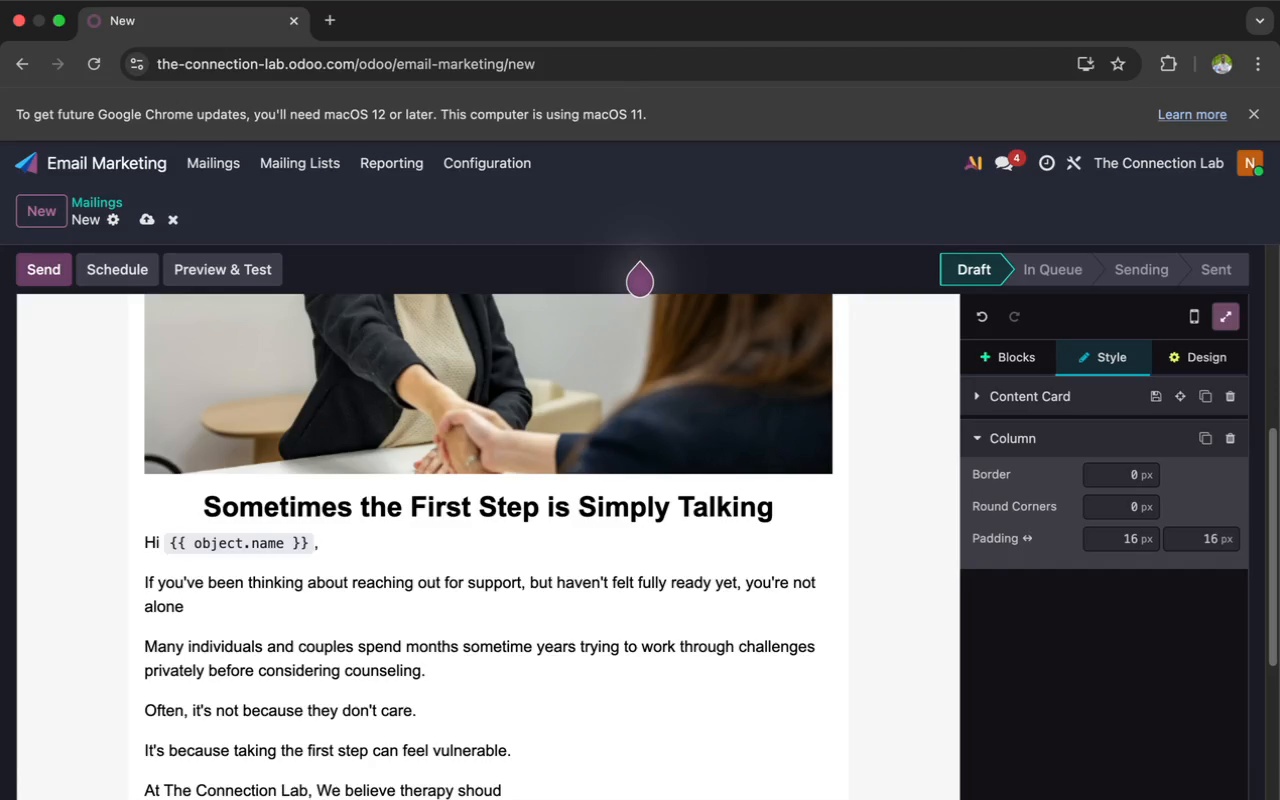 
key(Backspace)
type(ld feel suupporting)
 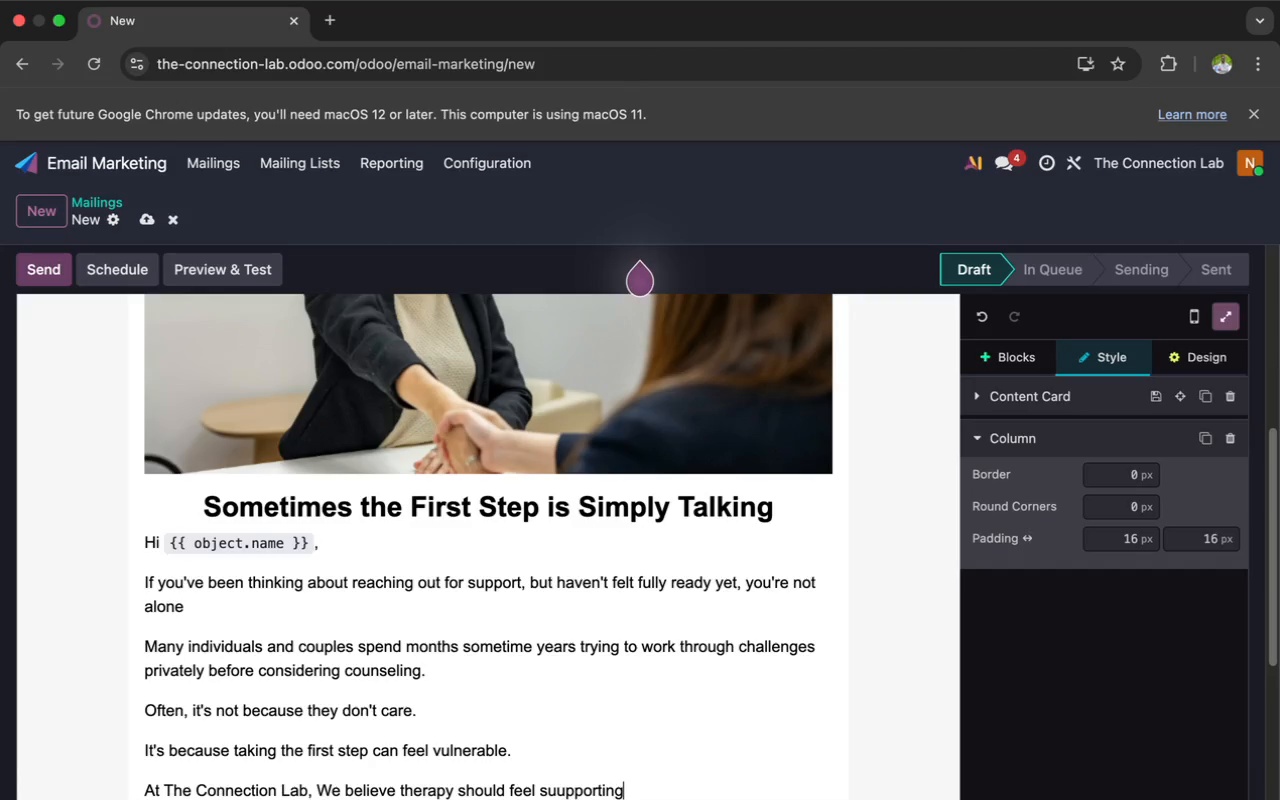 
wait(6.24)
 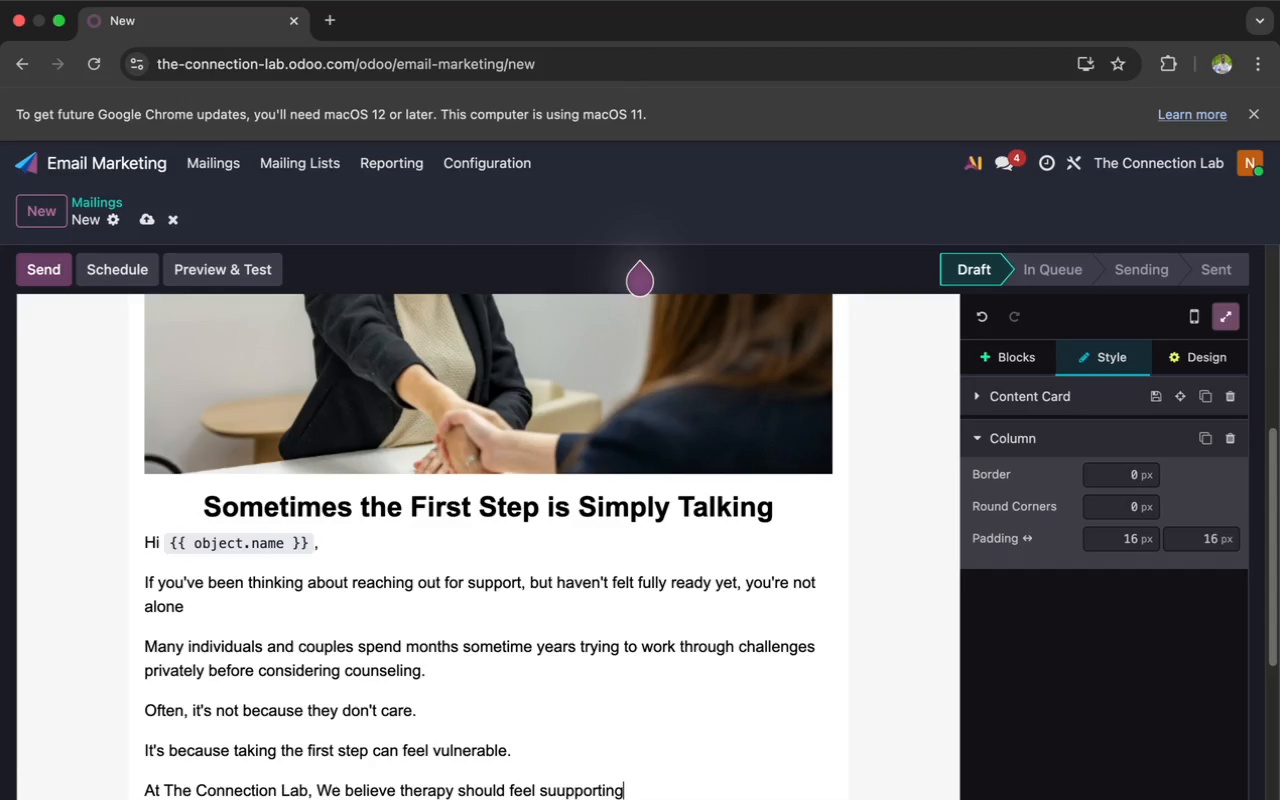 
key(Backspace)
key(Backspace)
key(Backspace)
key(Backspace)
key(Backspace)
key(Backspace)
key(Backspace)
key(Backspace)
key(Backspace)
type(pportive, colle)
key(Backspace)
type(aborative )
key(Backspace)
type(, and appto)
key(Backspace)
key(Backspace)
type(roach)
 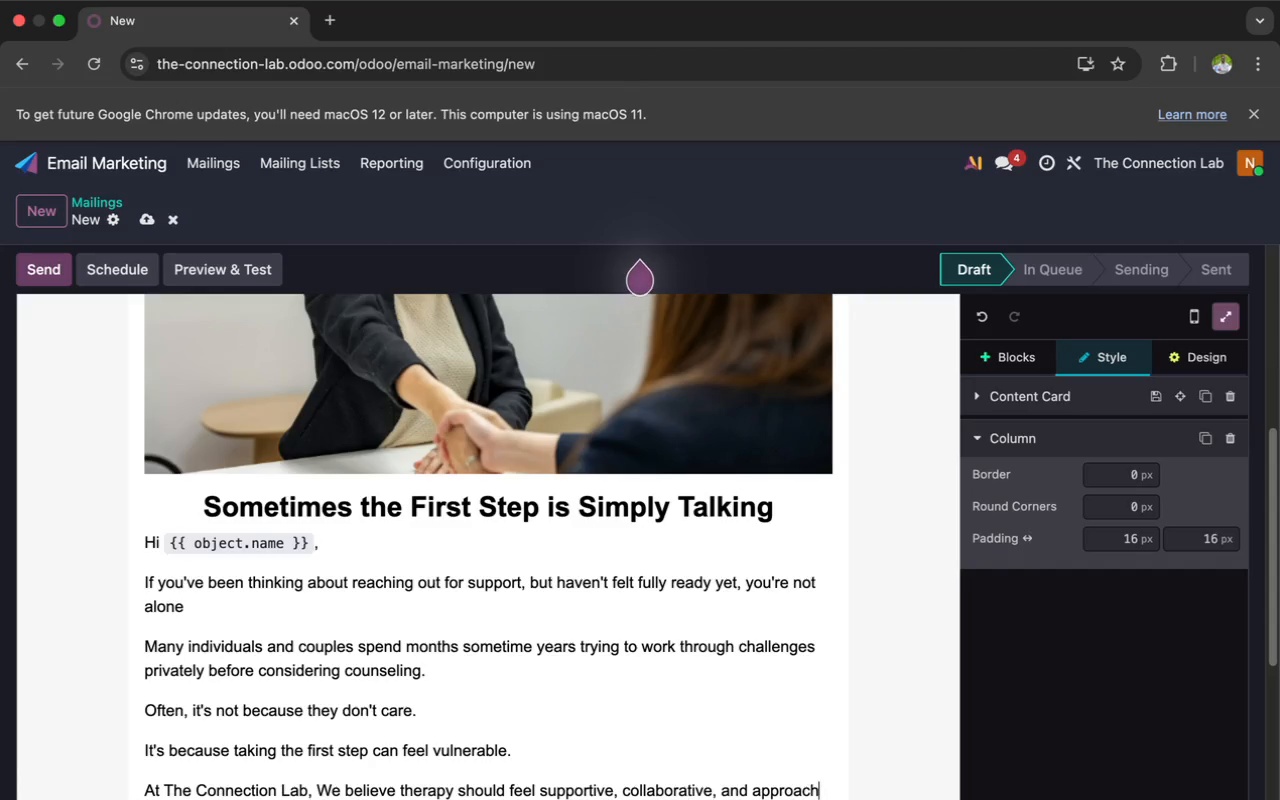 
type(able from the )
 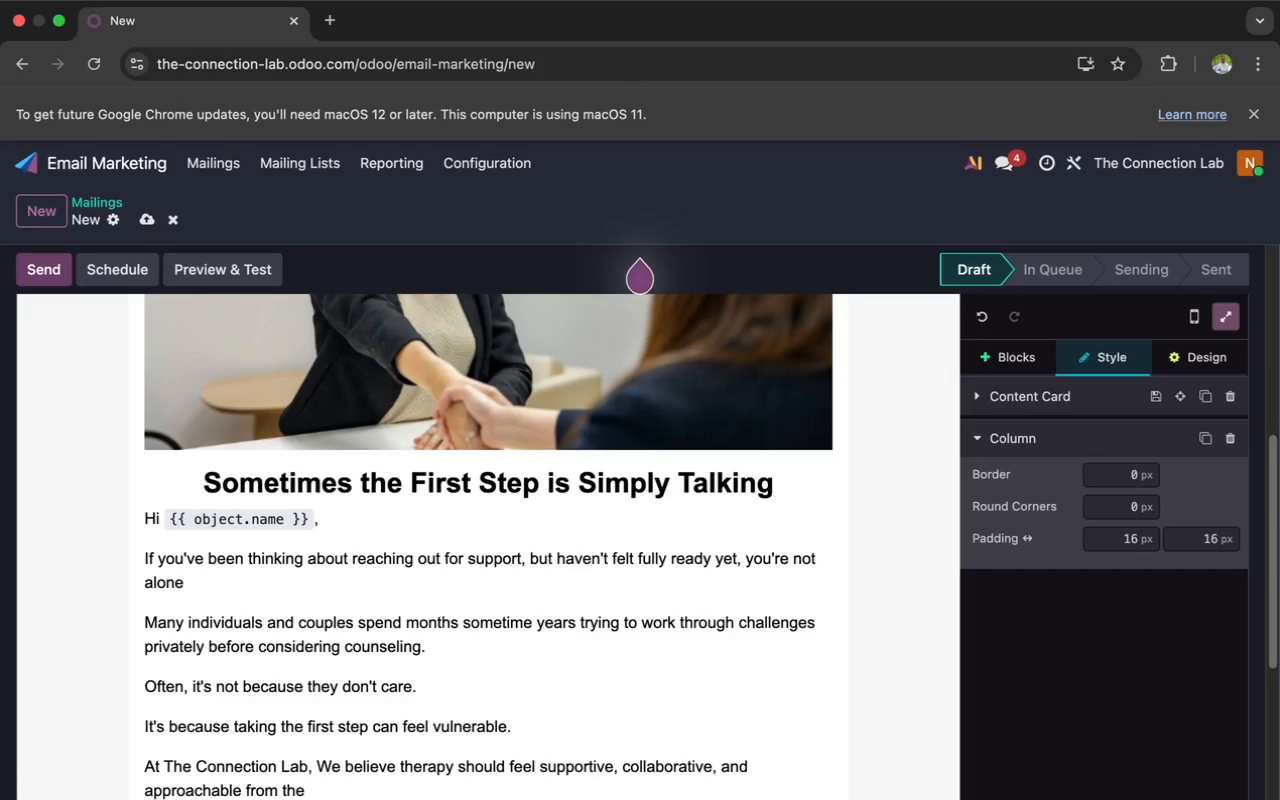 
type(very beginning.)
 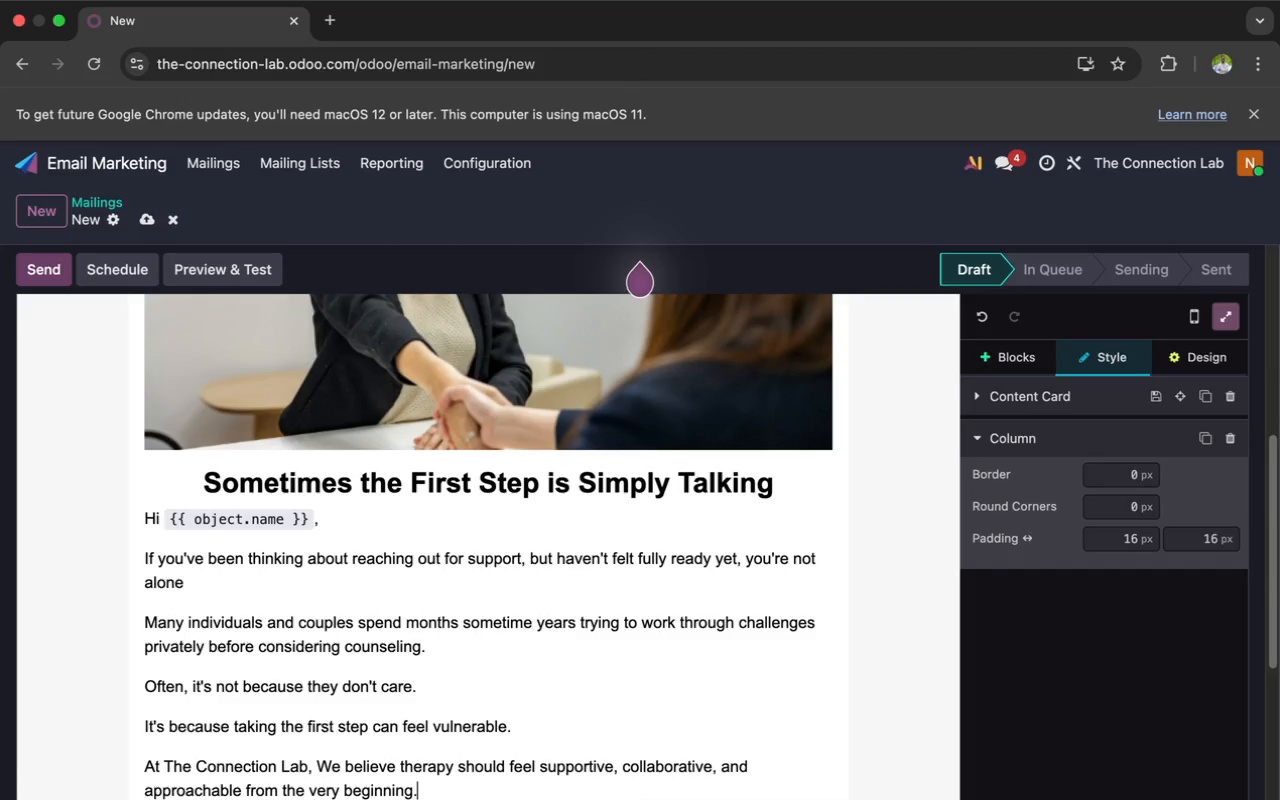 
key(Enter)
 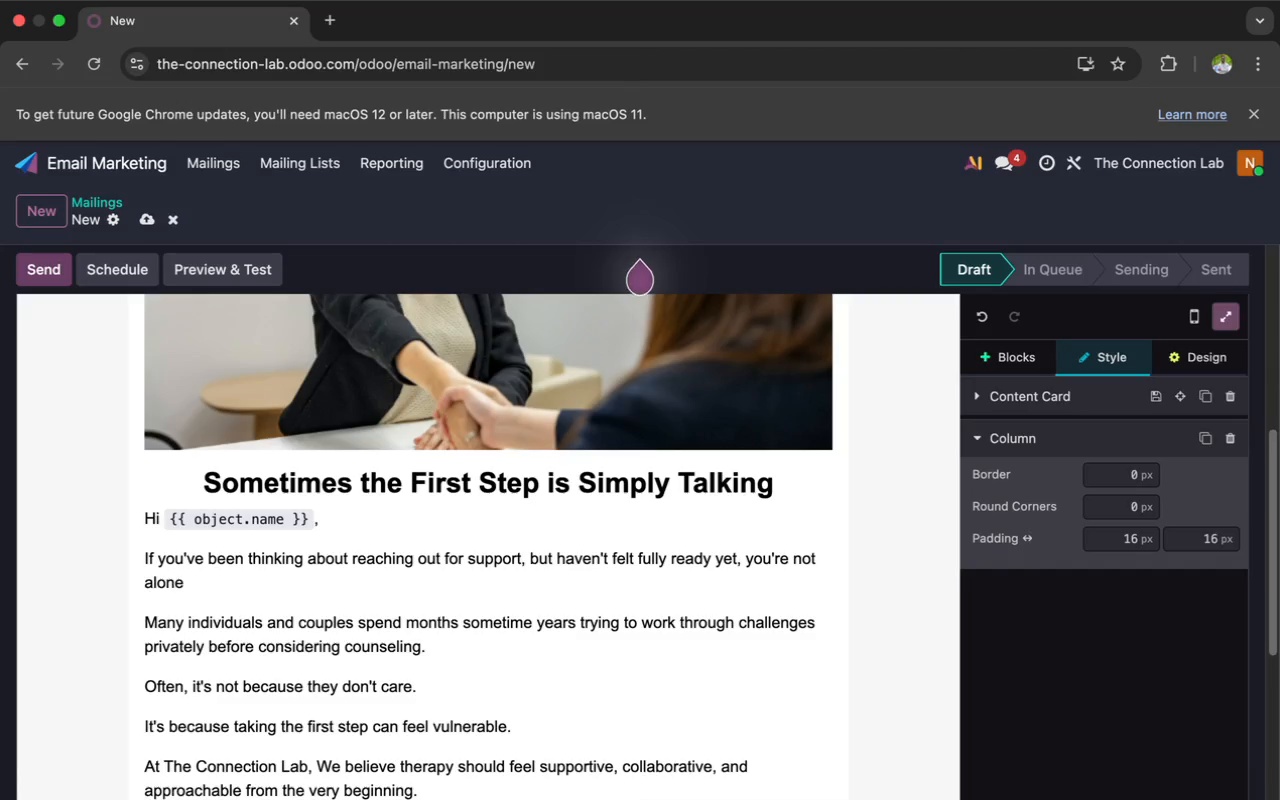 
type(TH)
key(Backspace)
type(here is no )
 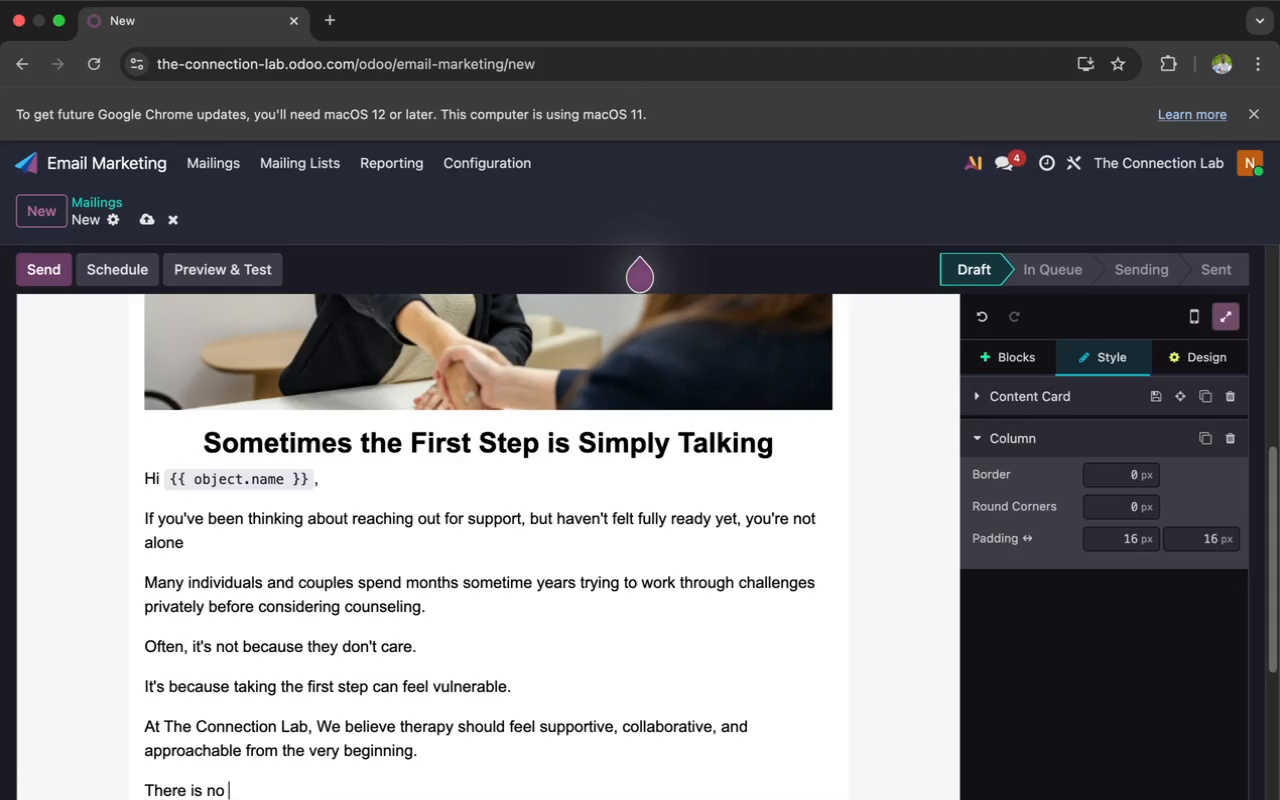 
wait(10.48)
 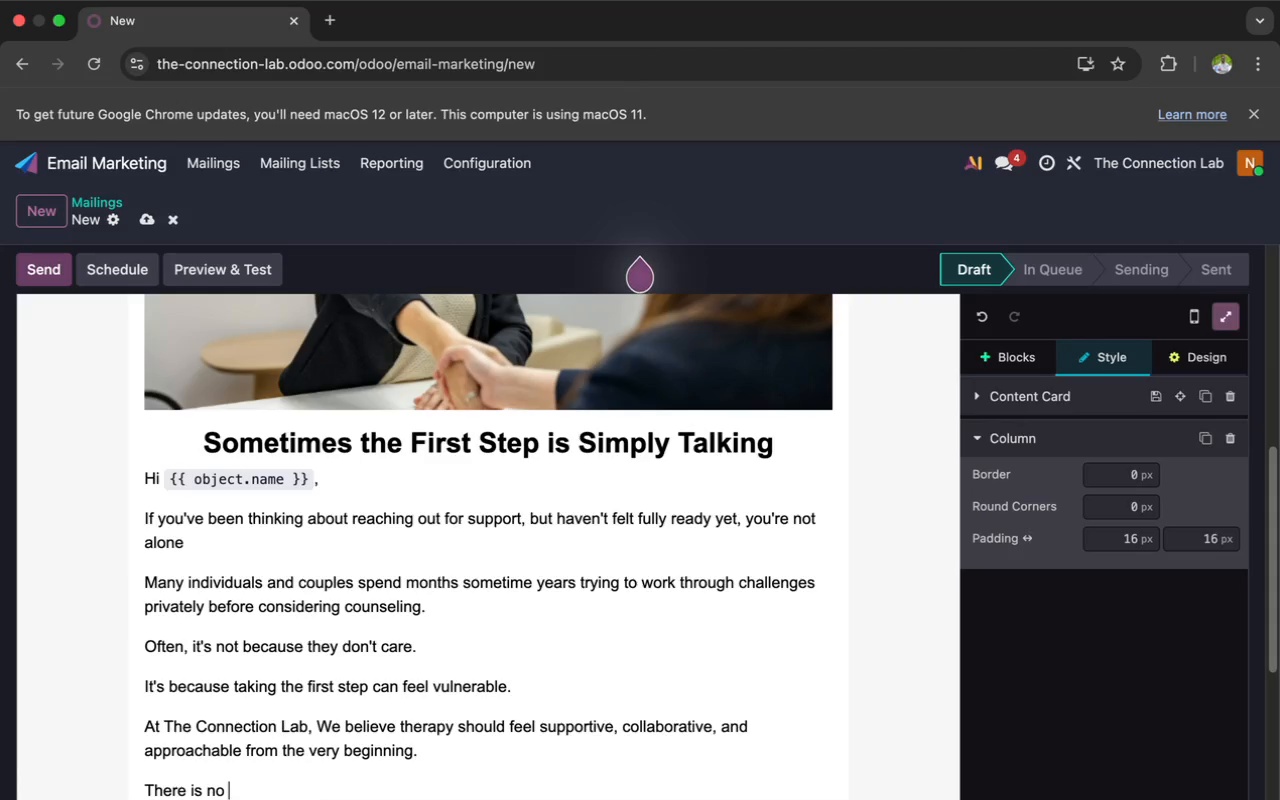 
scroll: coordinate [462, 629], scroll_direction: down, amount: 8.0
 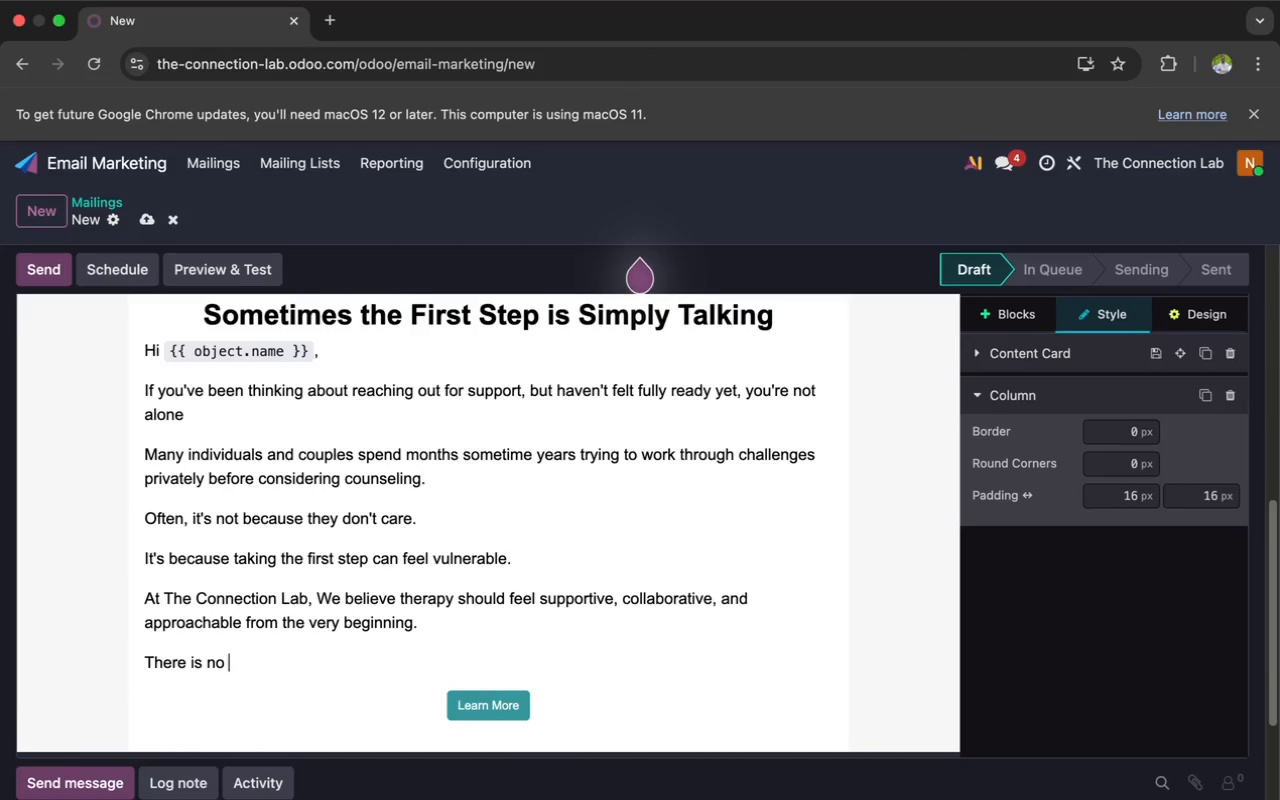 
type(expectation to have the "right)
 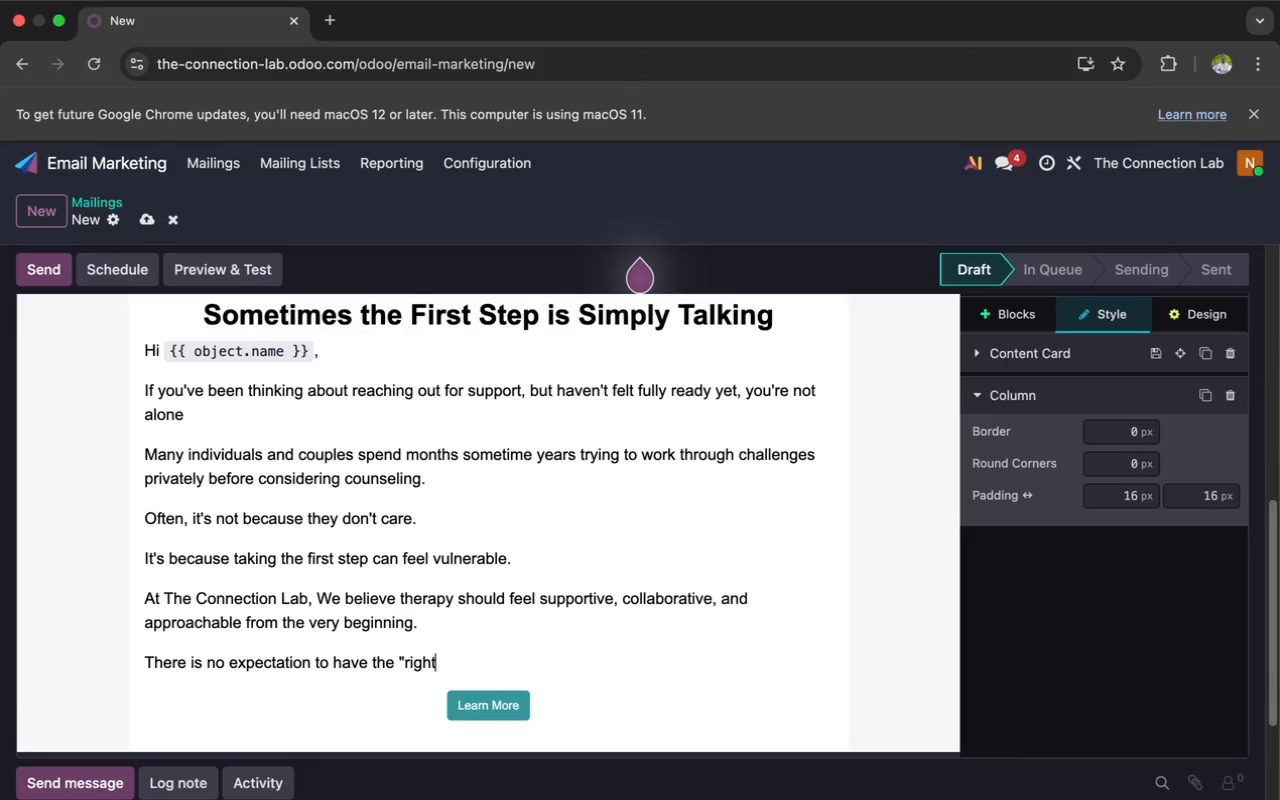 
wait(5.04)
 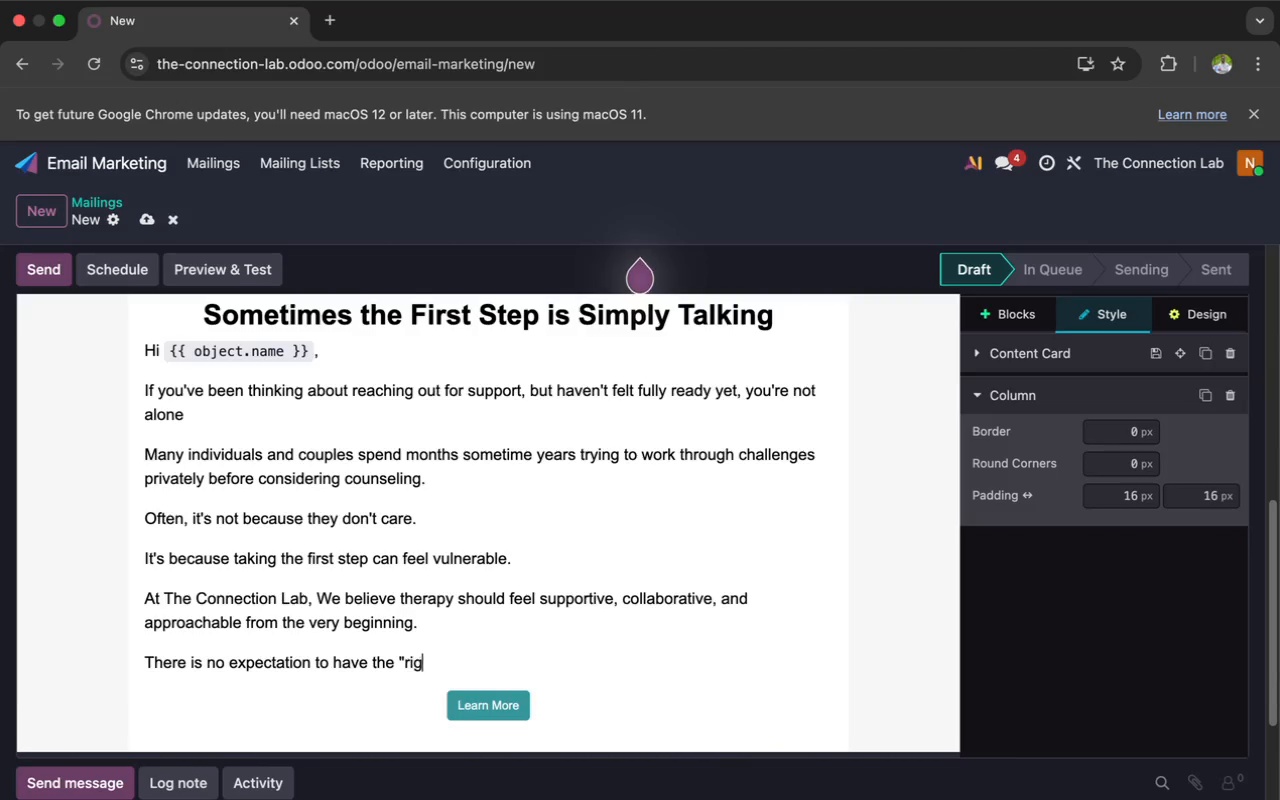 
type( word.")
 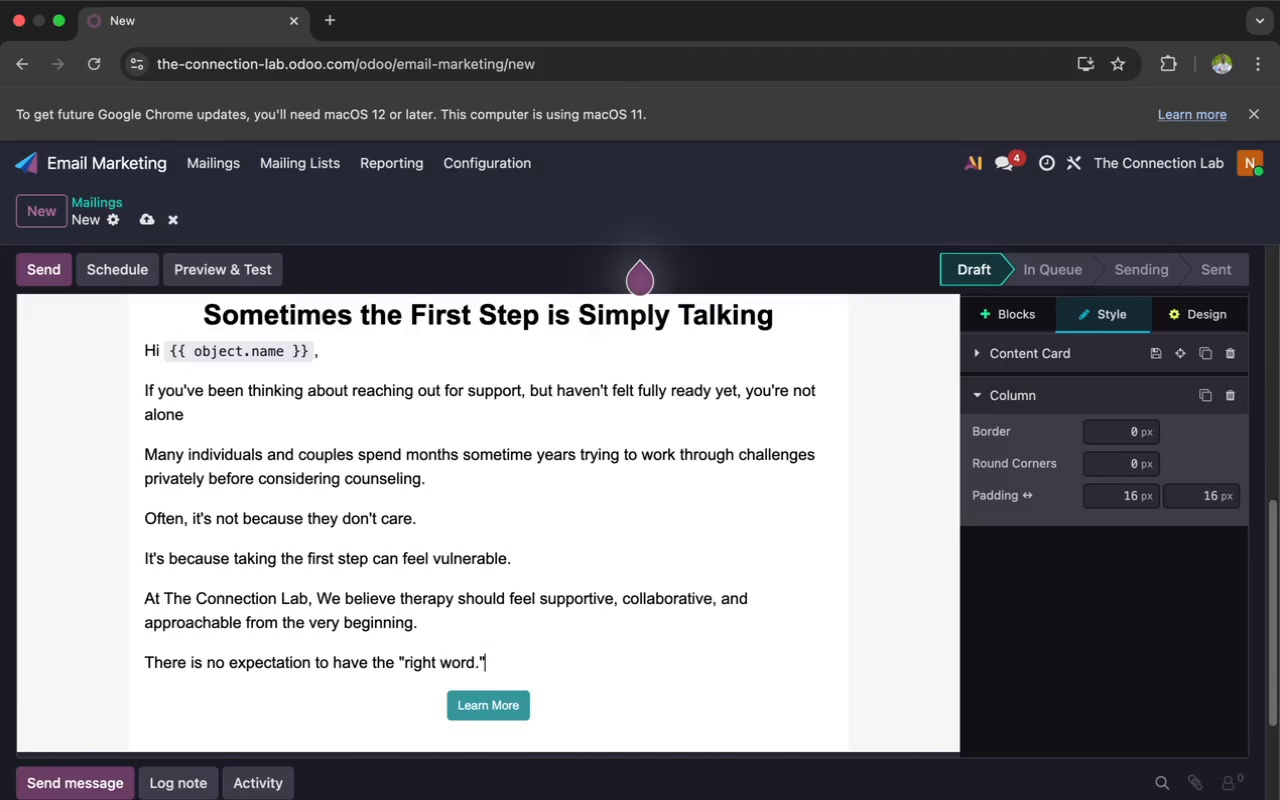 
key(Enter)
 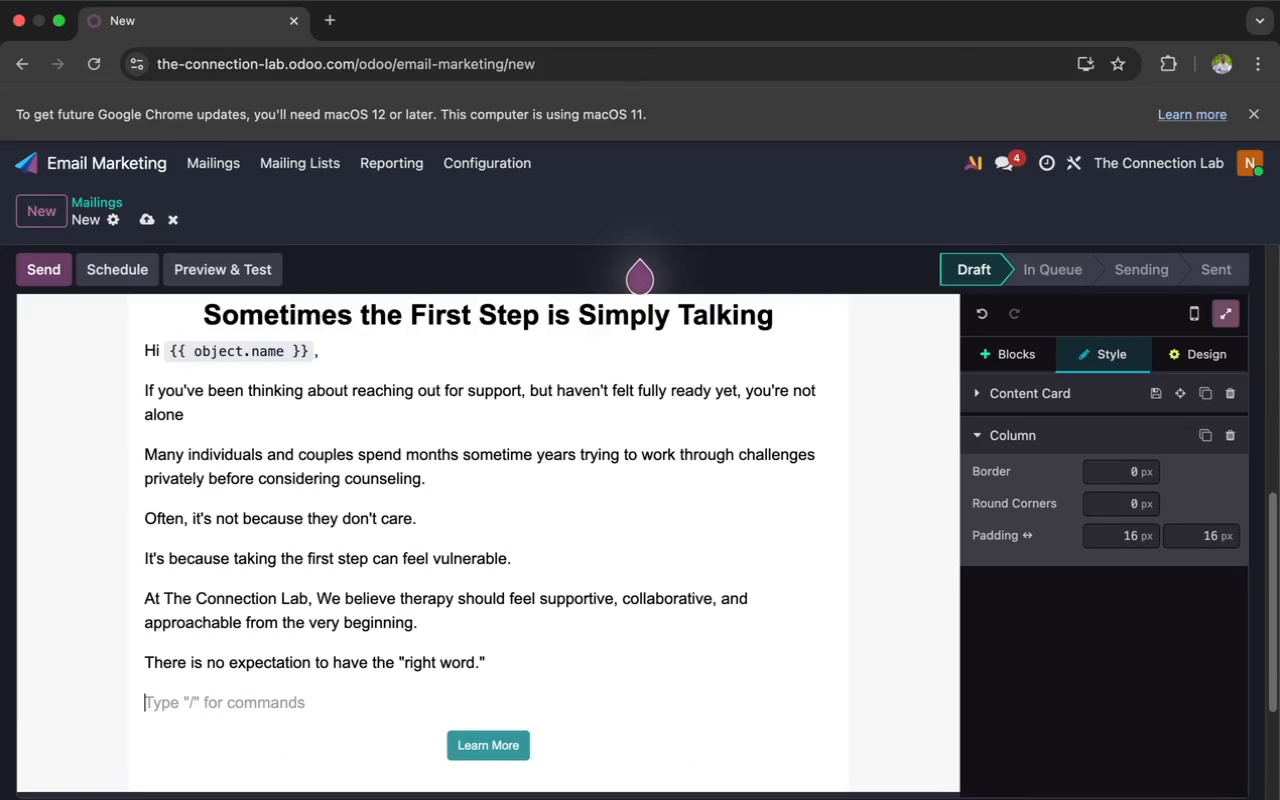 
type(No pressure)
 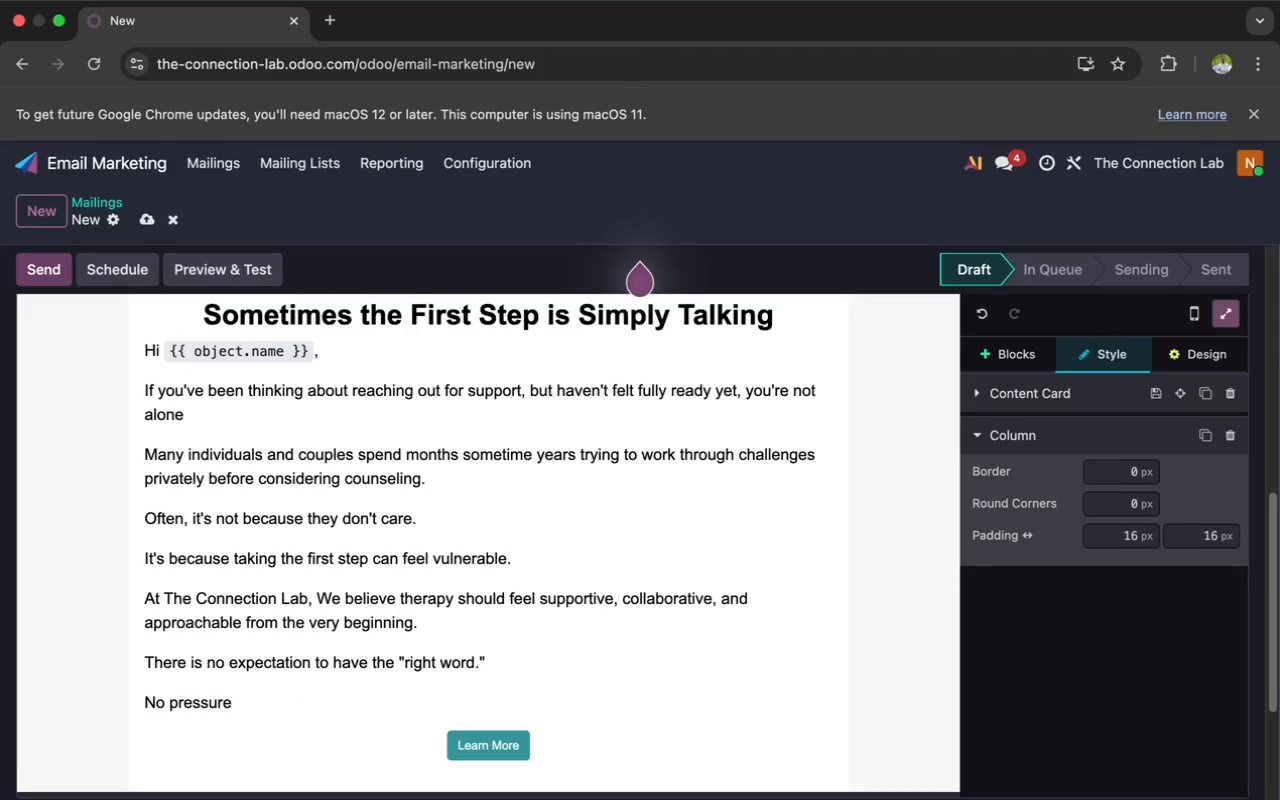 
type( to)
 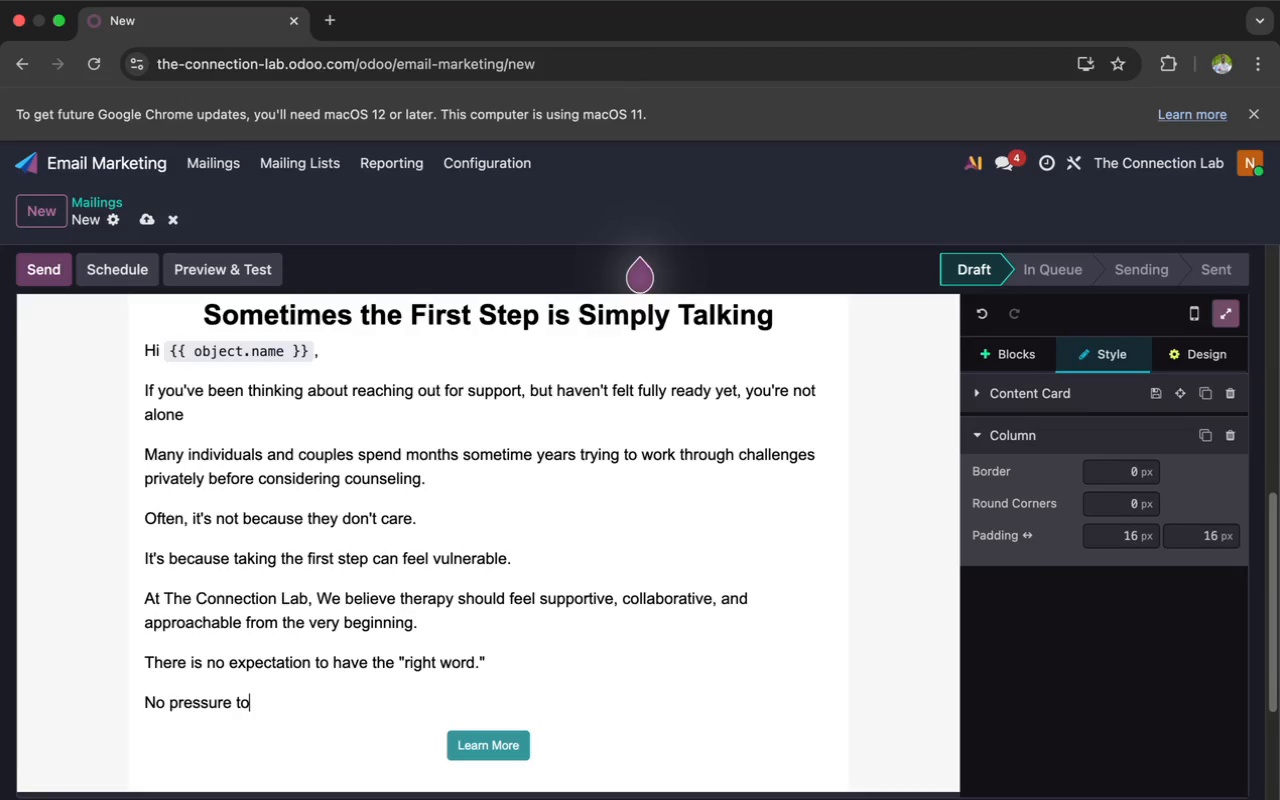 
wait(17.85)
 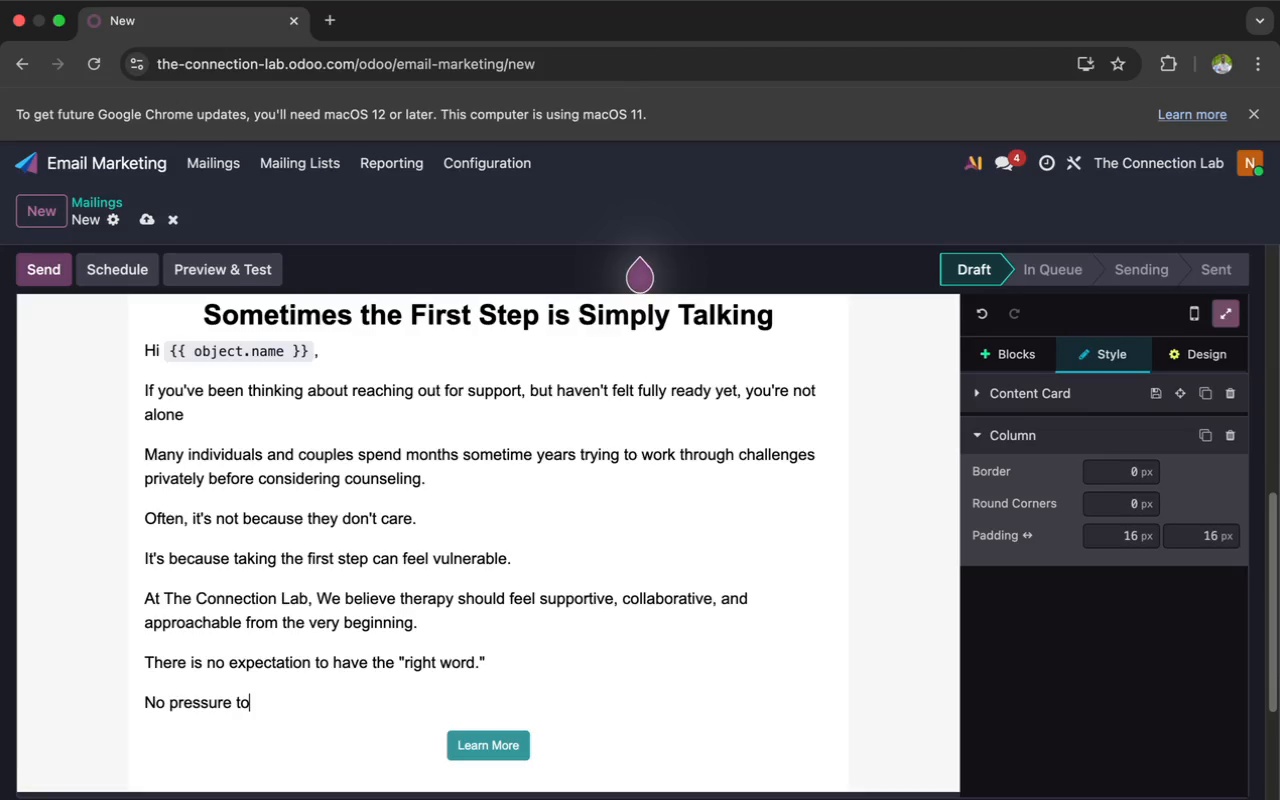 
type( commit immed)
 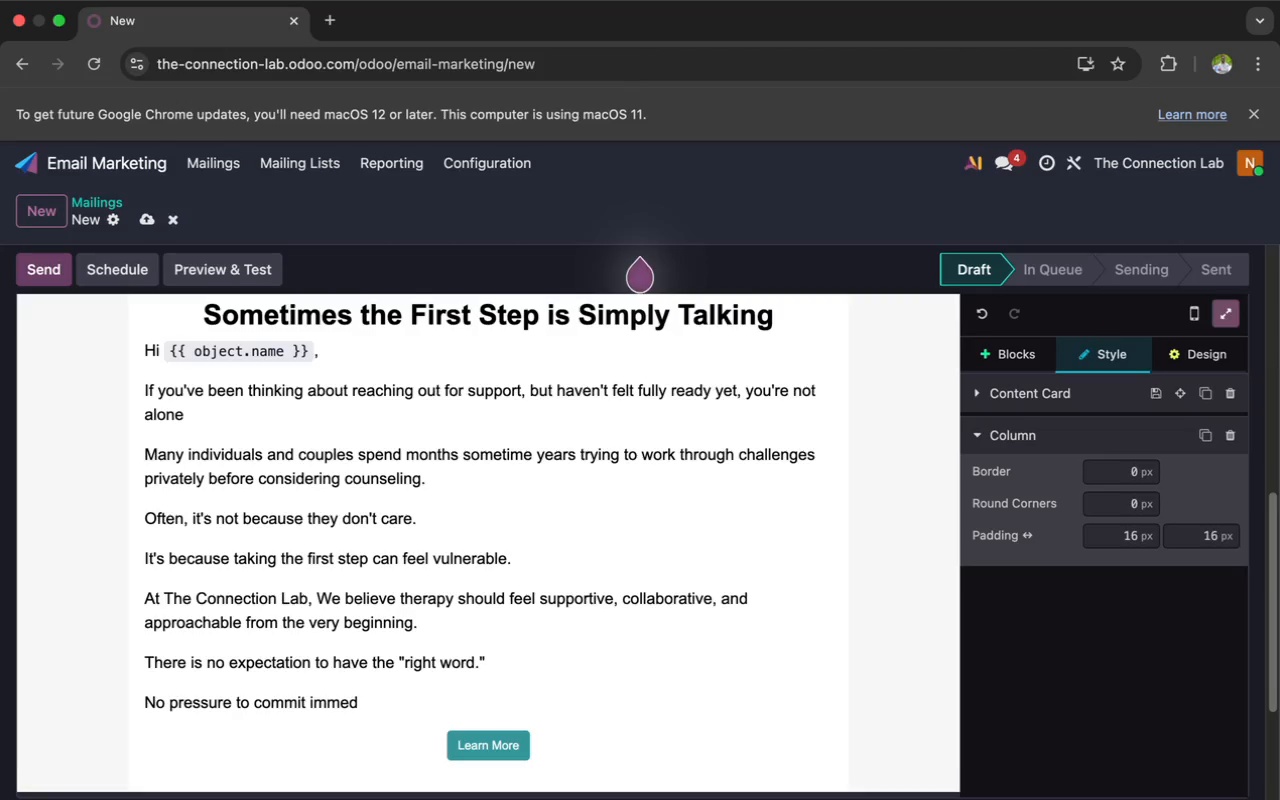 
type(iately.)
 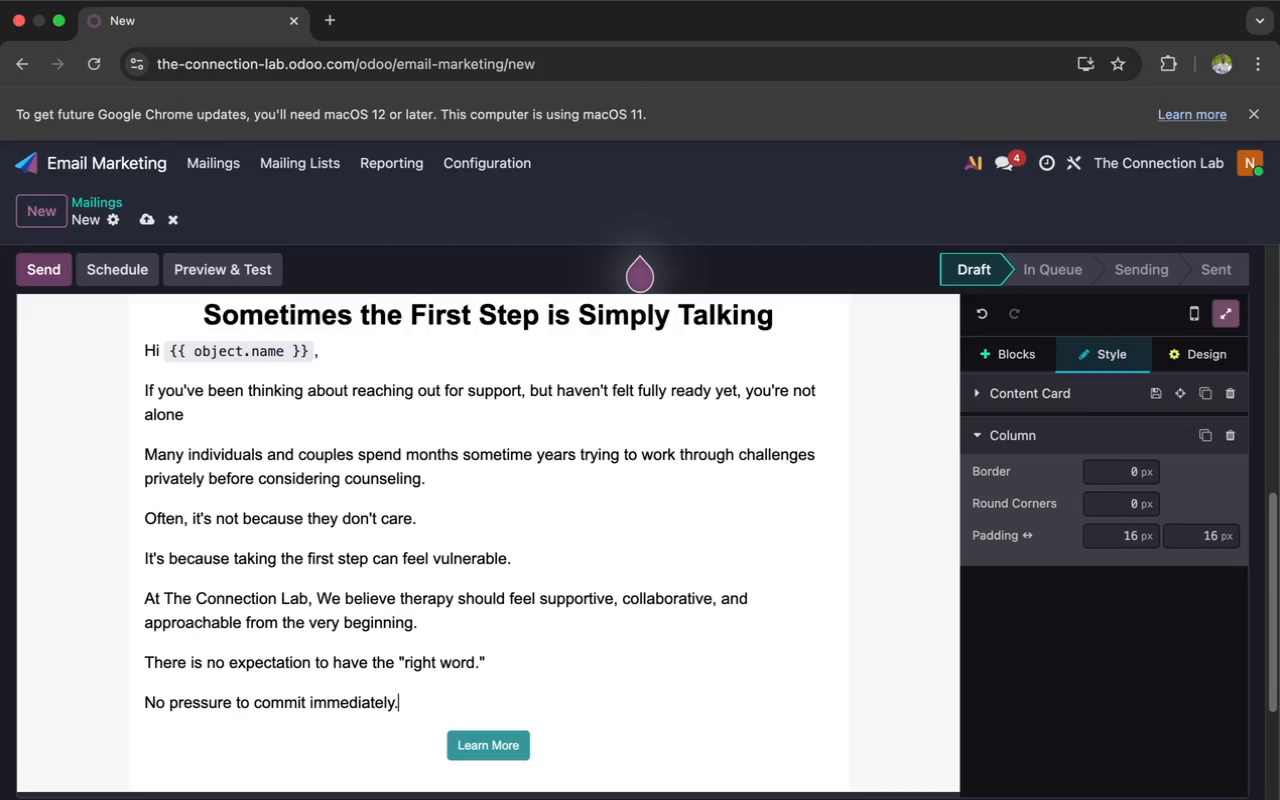 
key(Enter)
 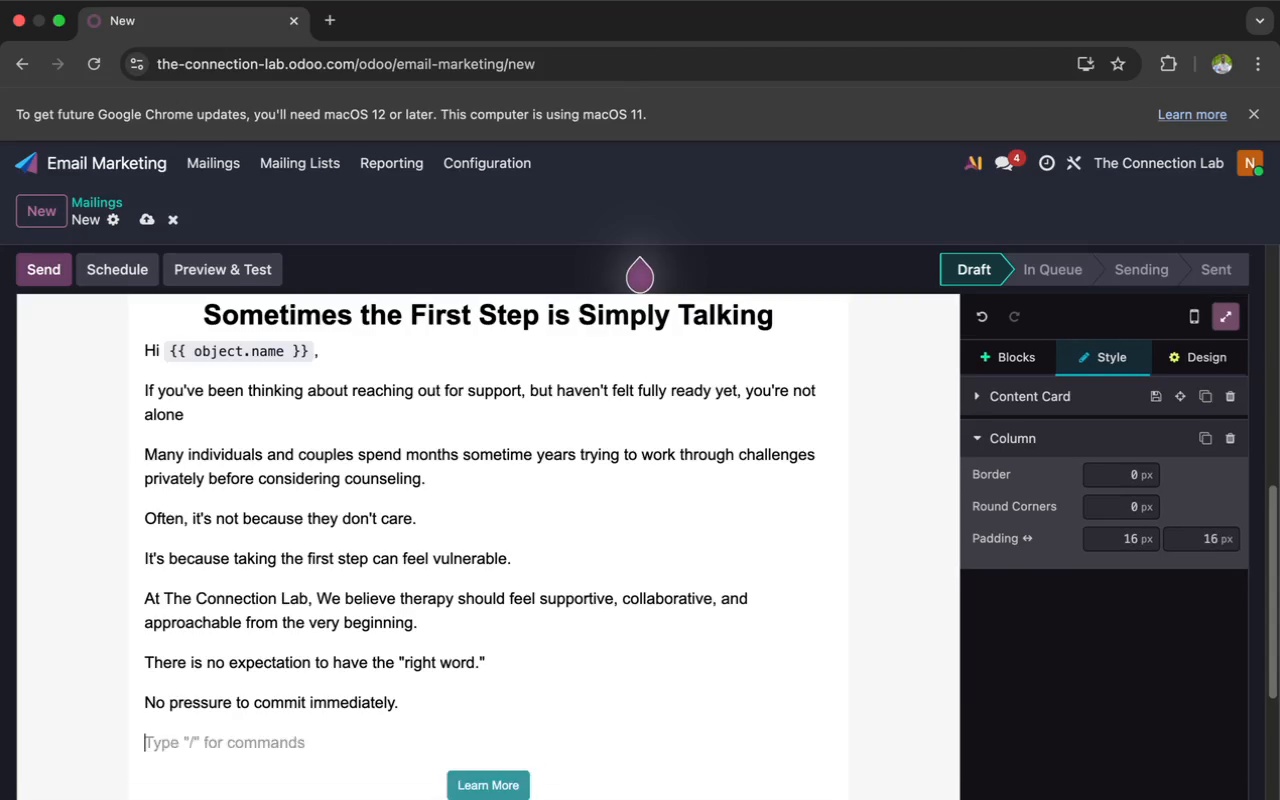 
type(And no judgment about where you are)
 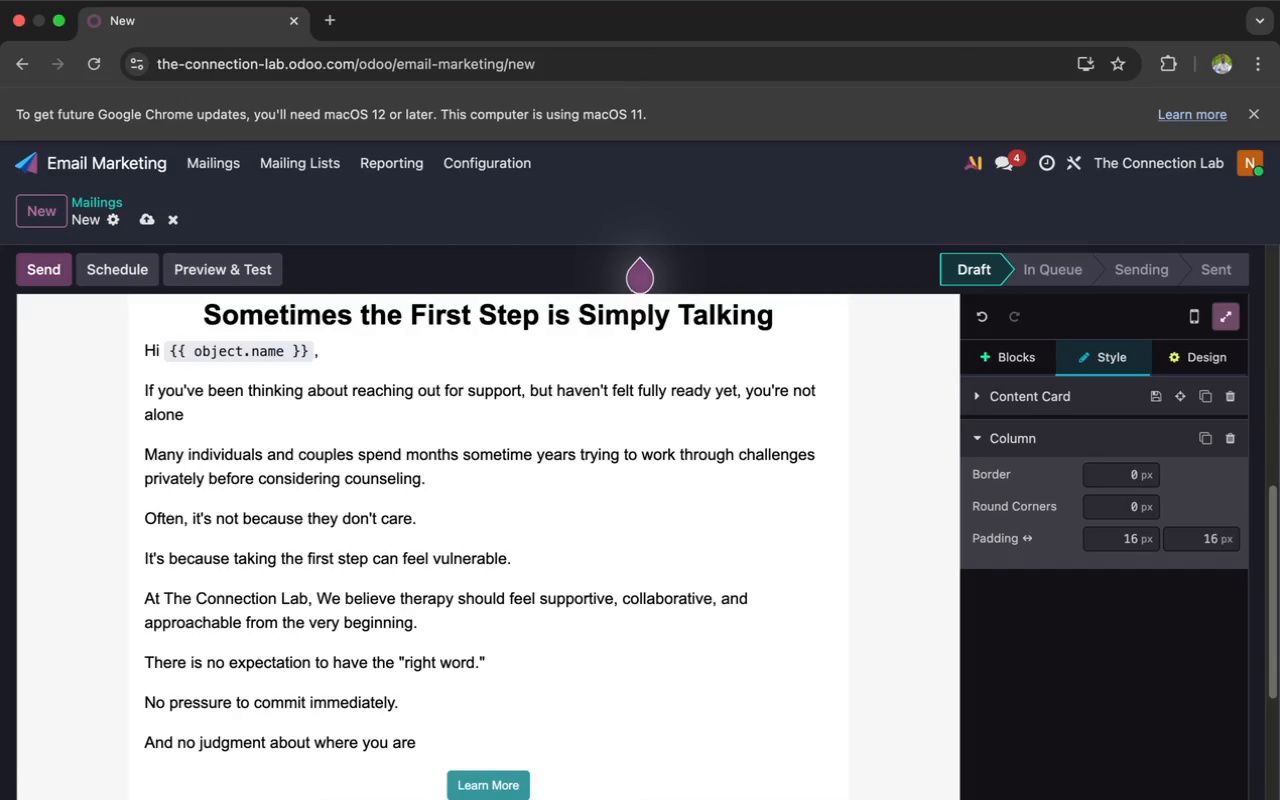 
key(Backspace)
key(Backspace)
key(Backspace)
type(and `{{ object.x_partner_fird)
key(Backspace)
type(st)
 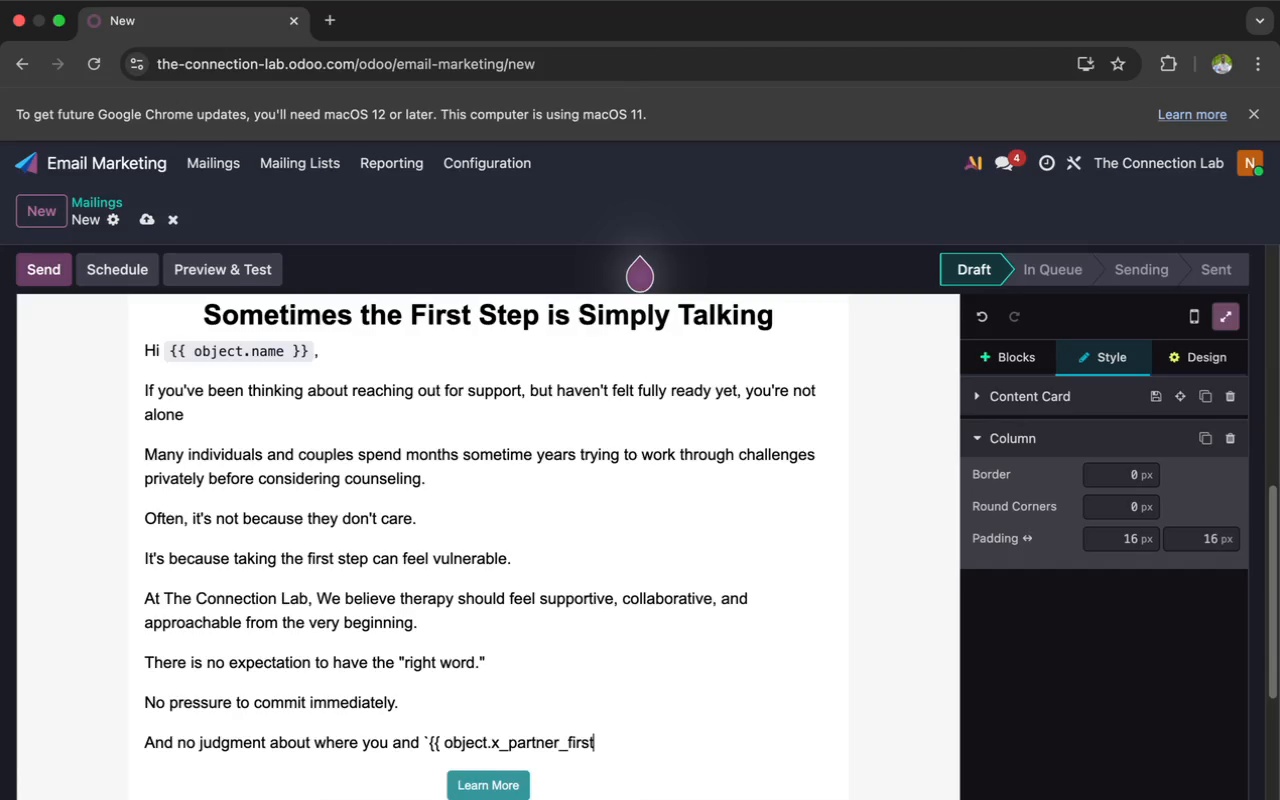 
type(_name }}`)
 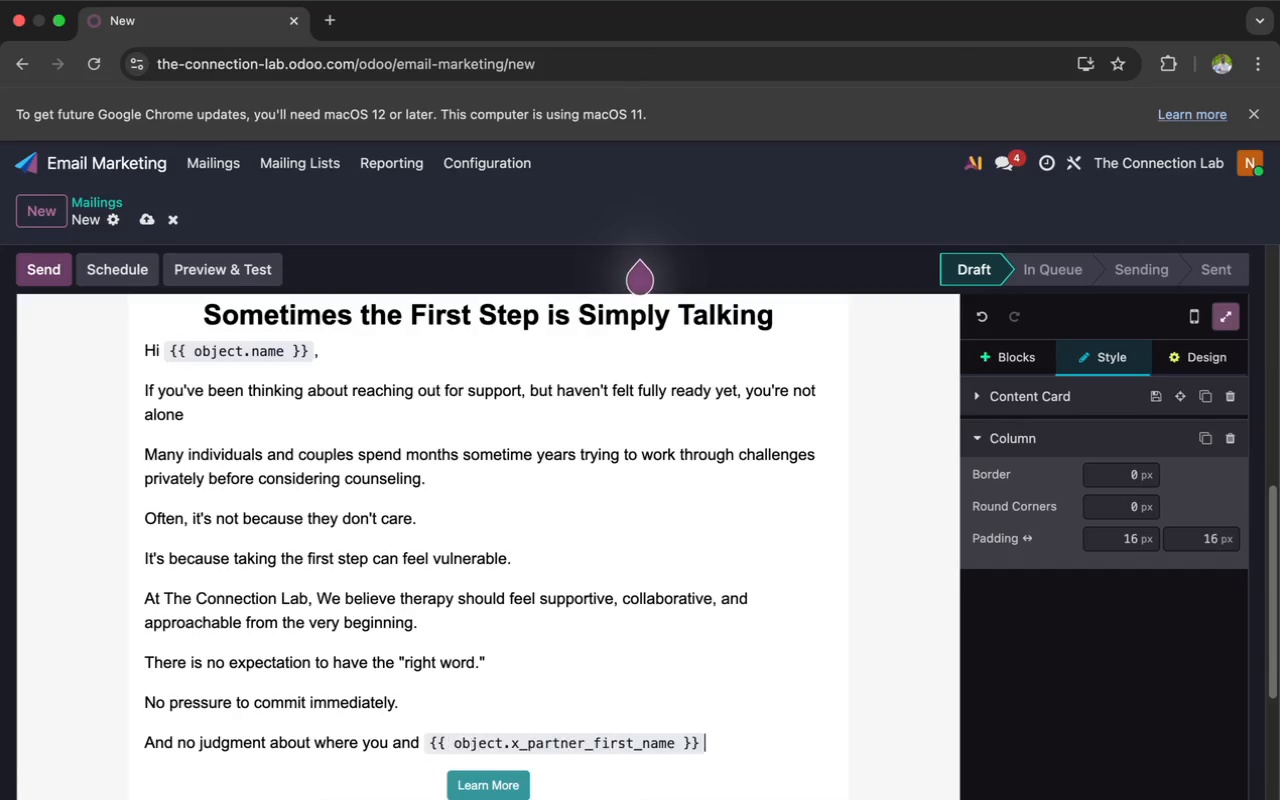 
wait(7.37)
 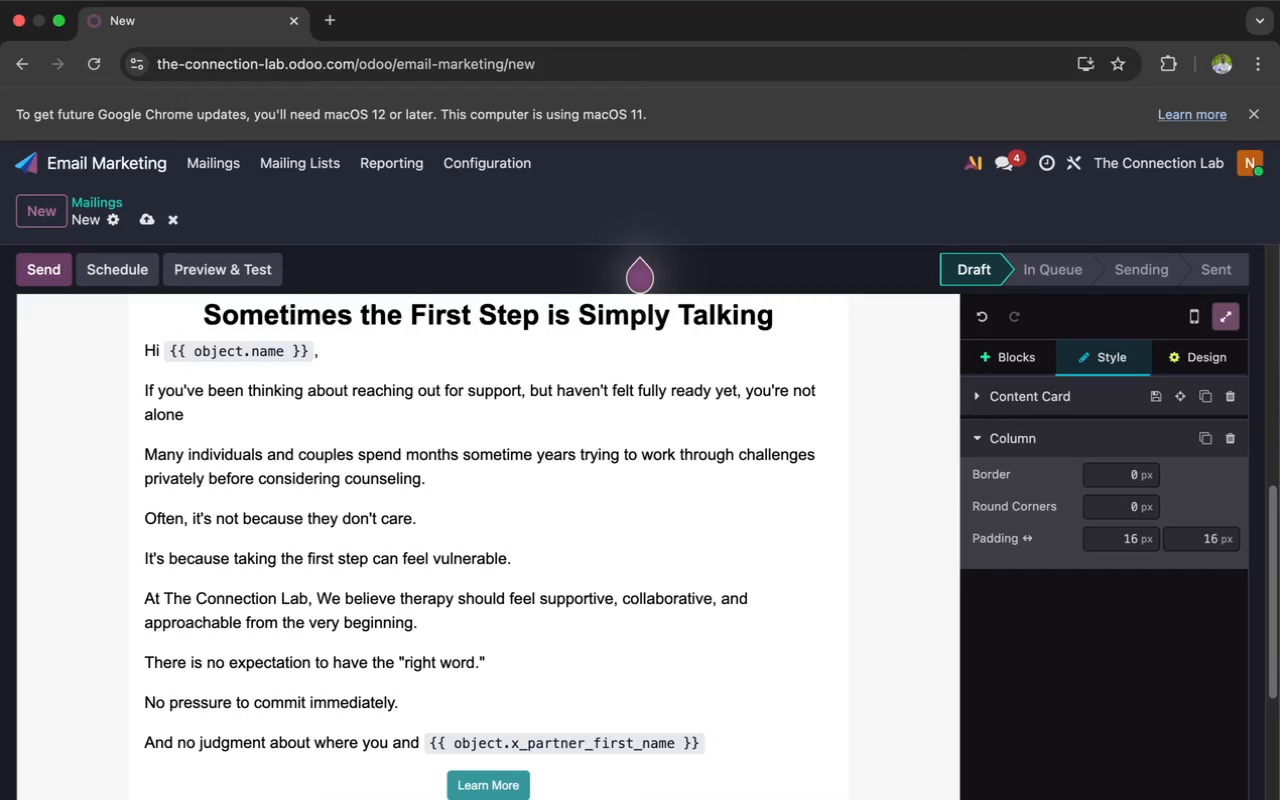 
type( are right now.)
 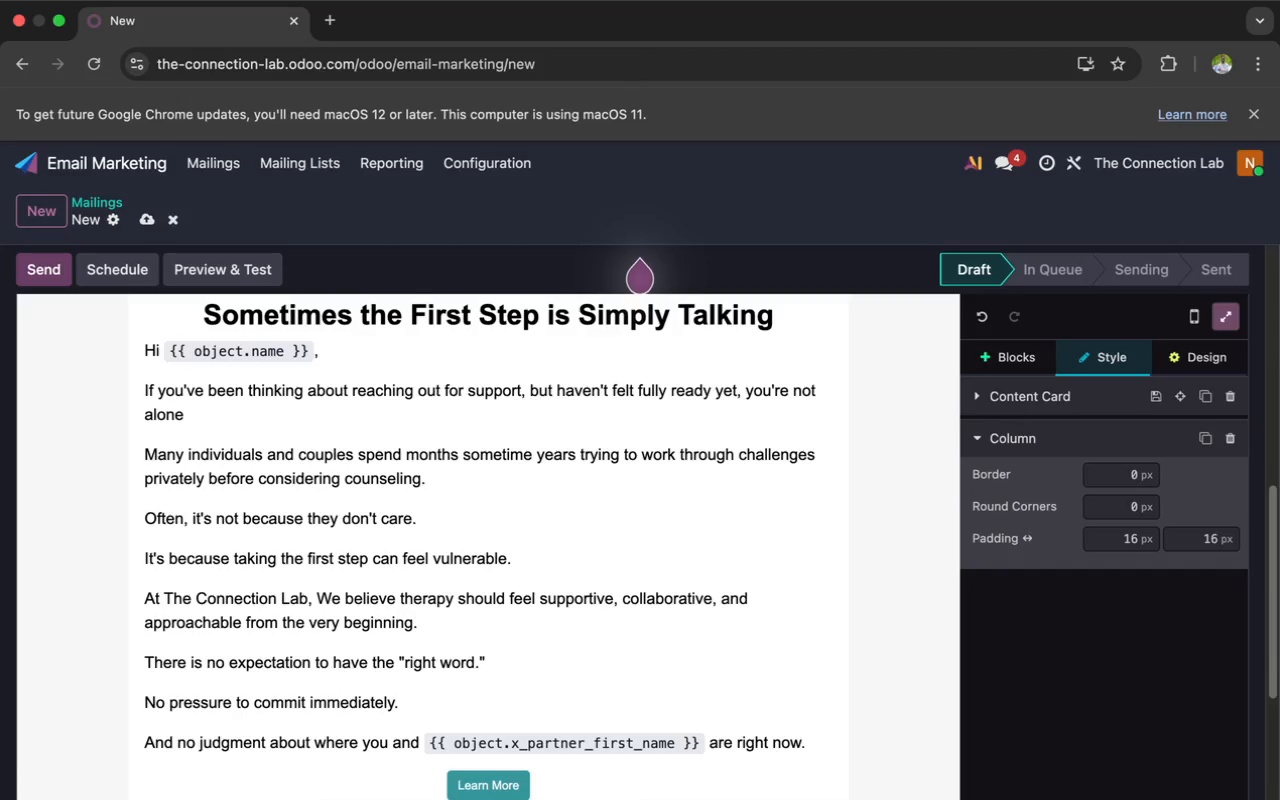 
key(Enter)
 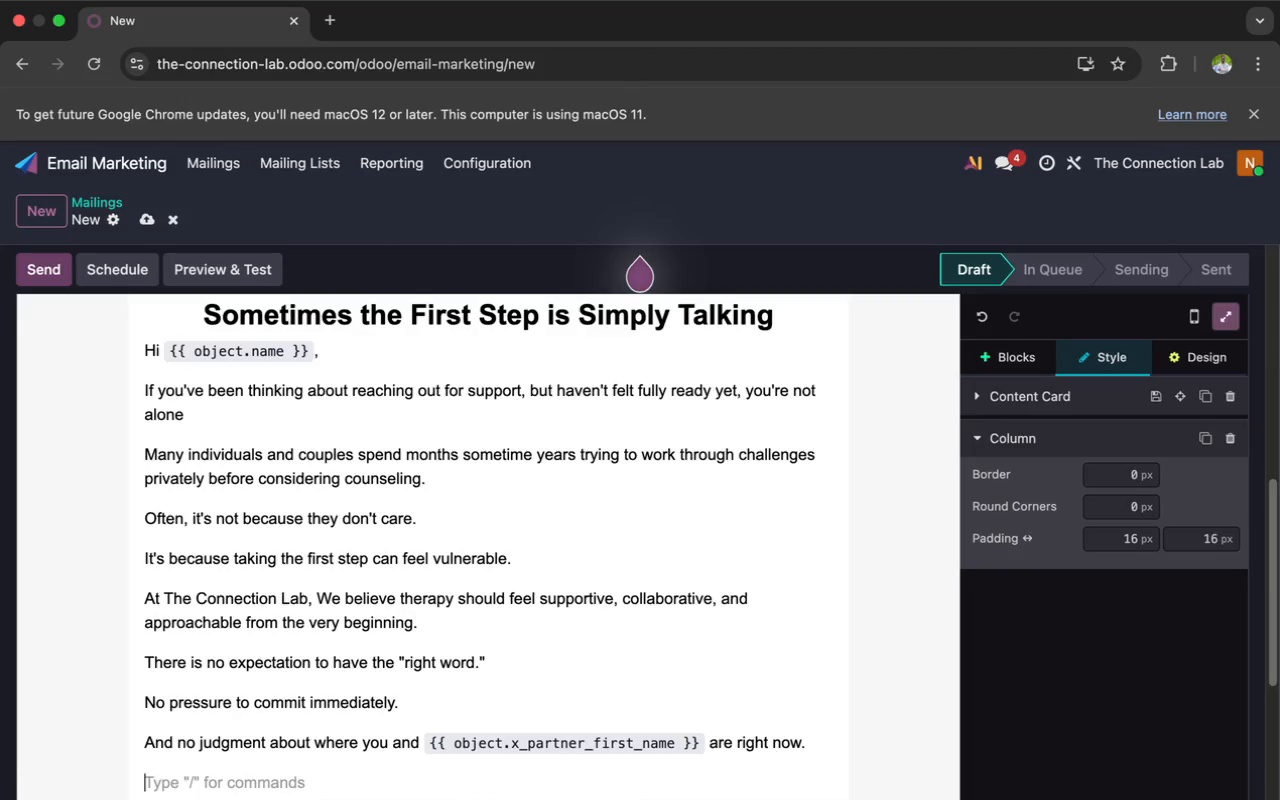 
type(Our initit)
key(Backspace)
type(al consultation)
 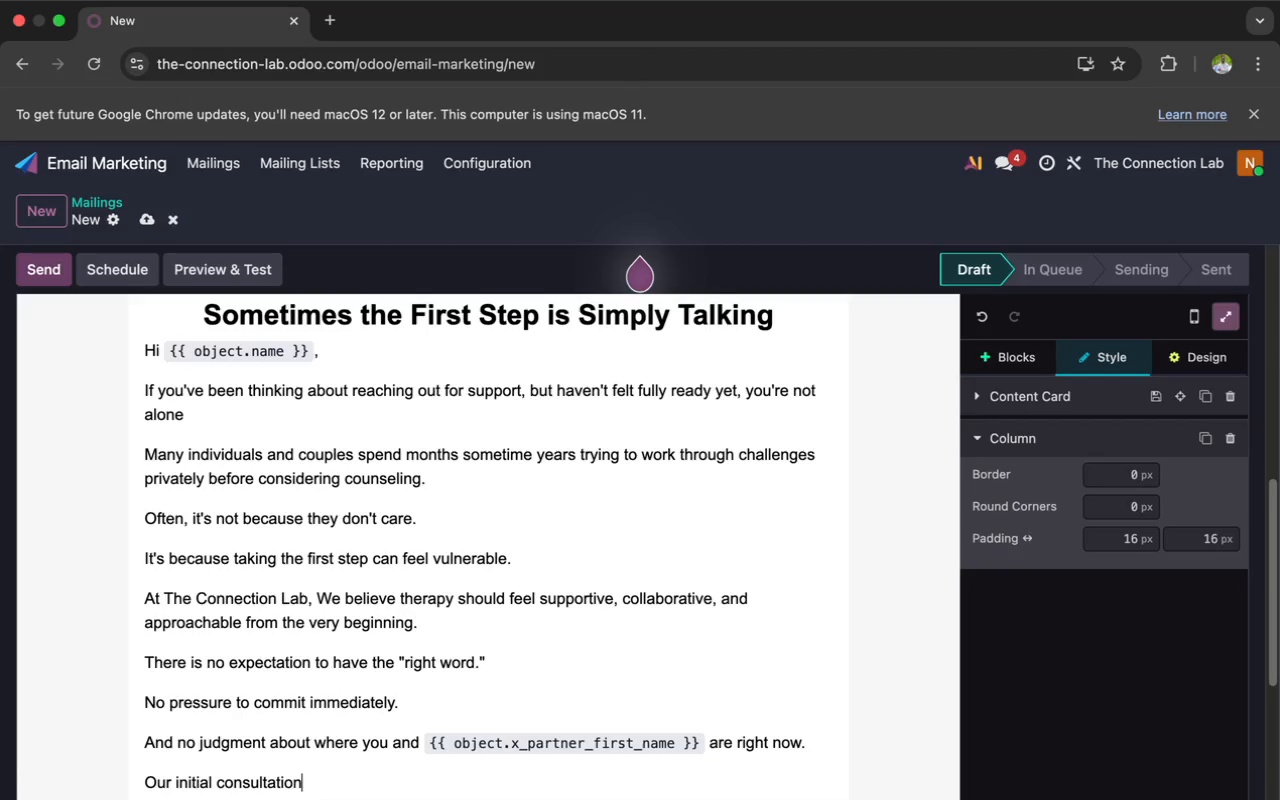 
type( is simply)
 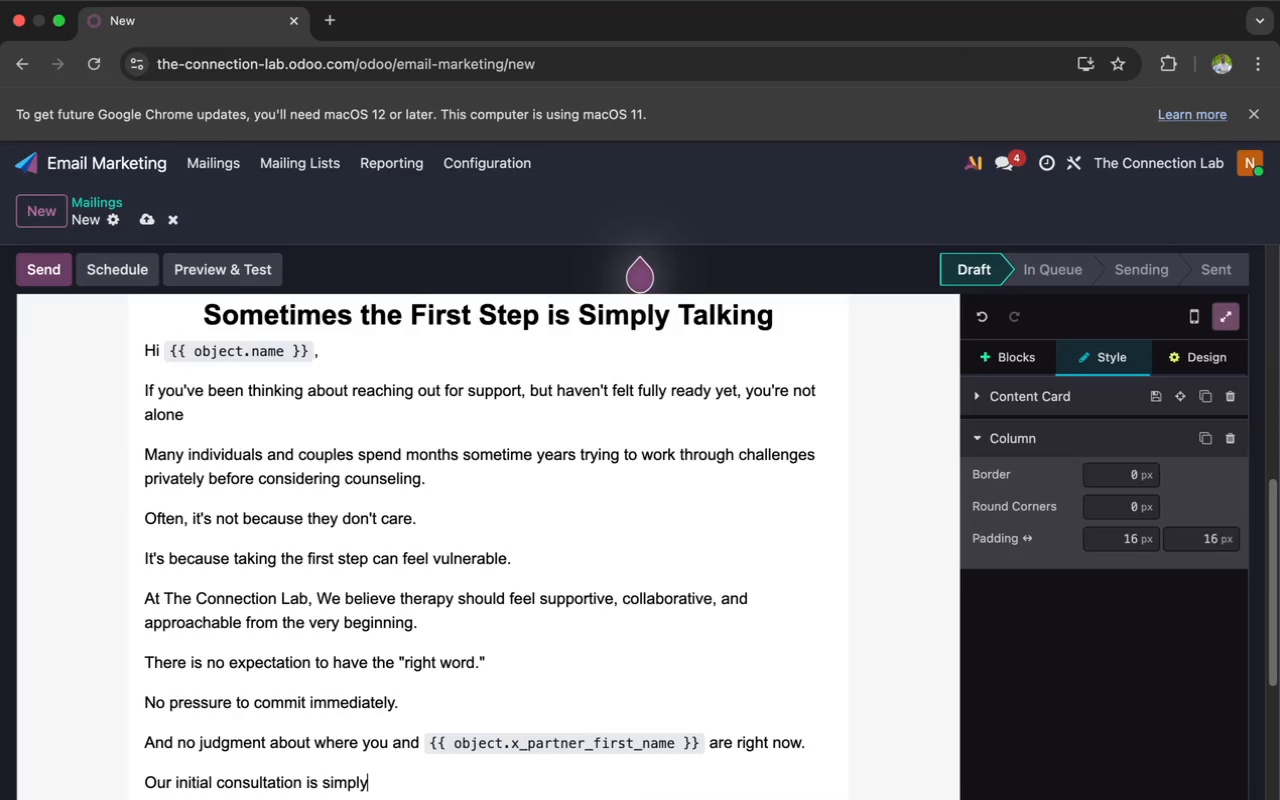 
wait(33.62)
 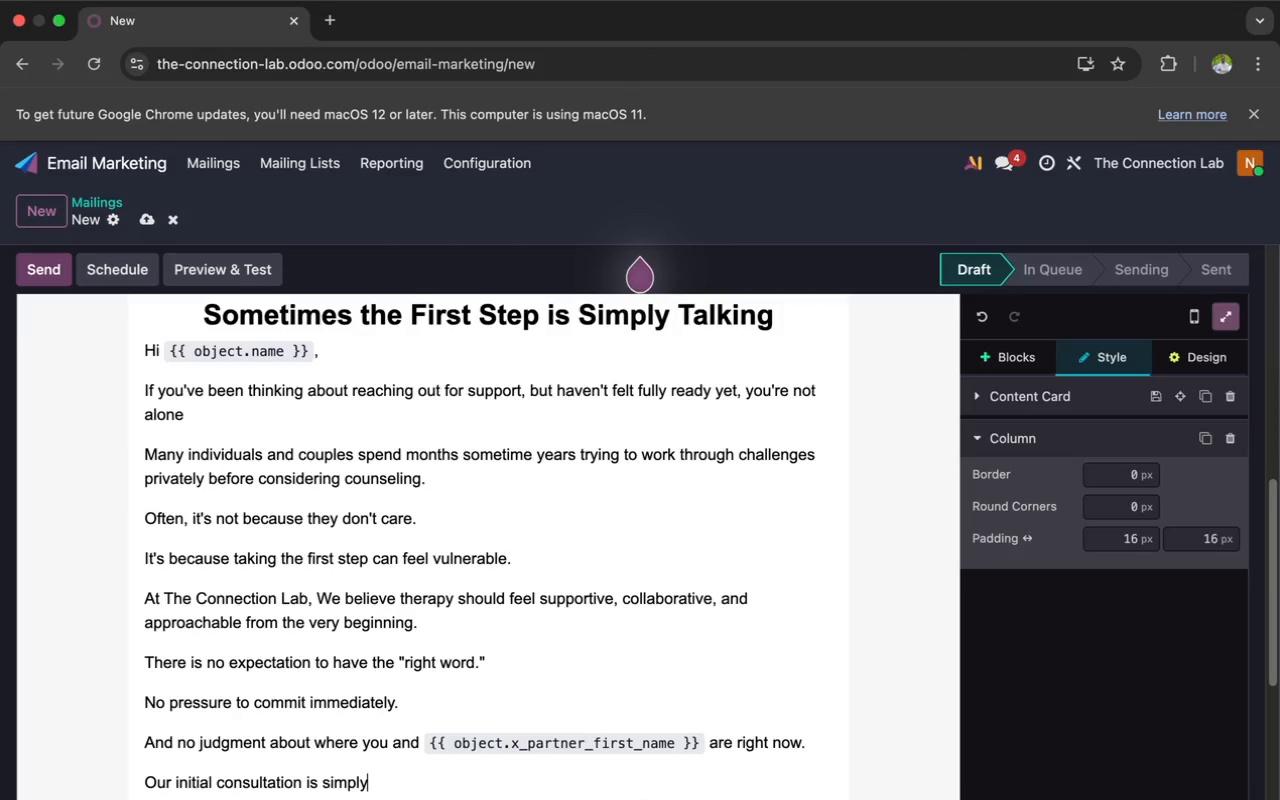 
type( an )
 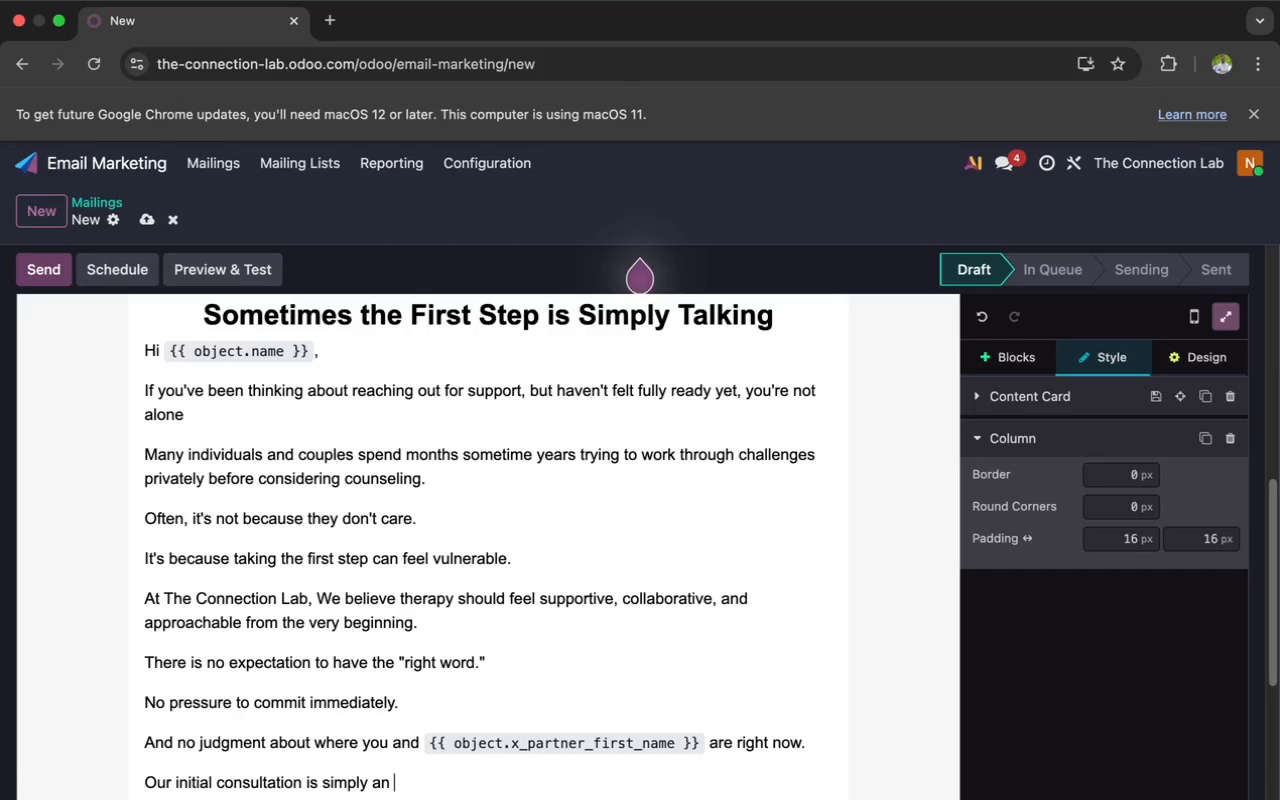 
type(opp)
 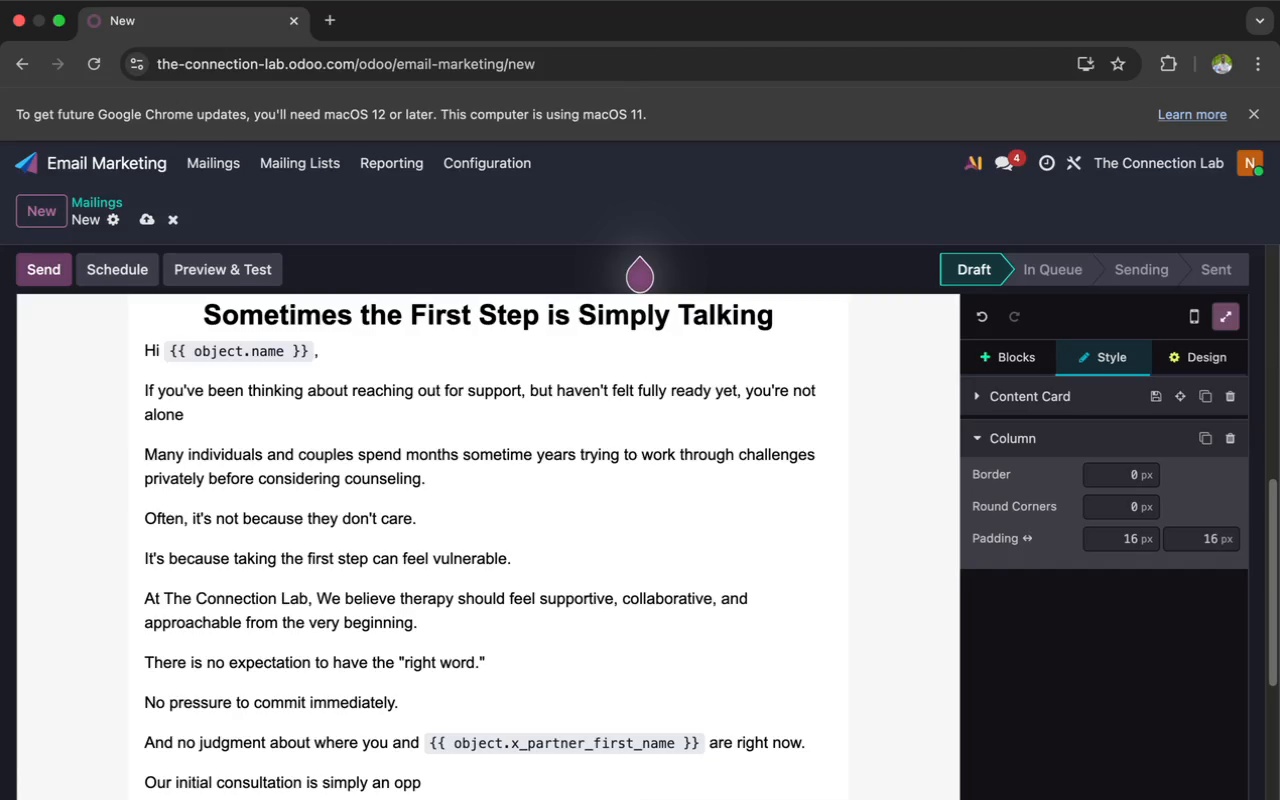 
type(ortu)
 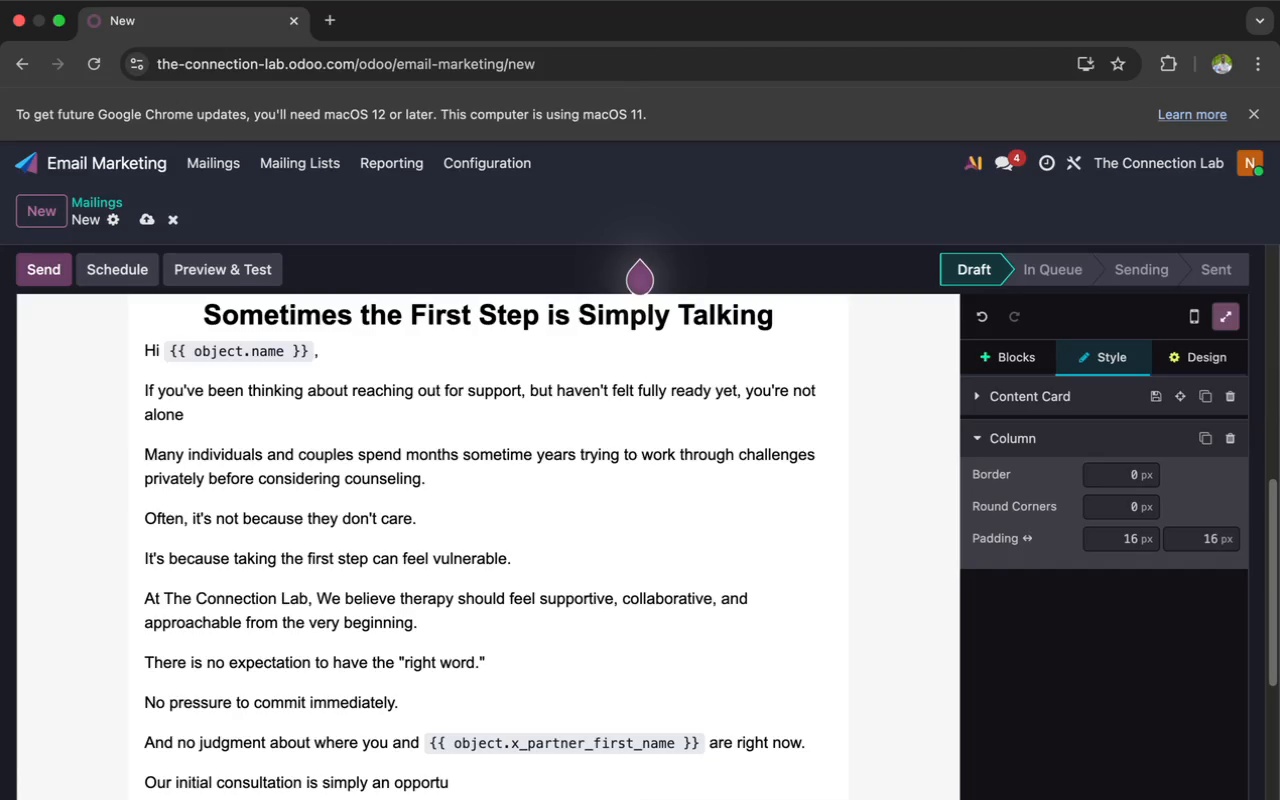 
type(nity to:)
 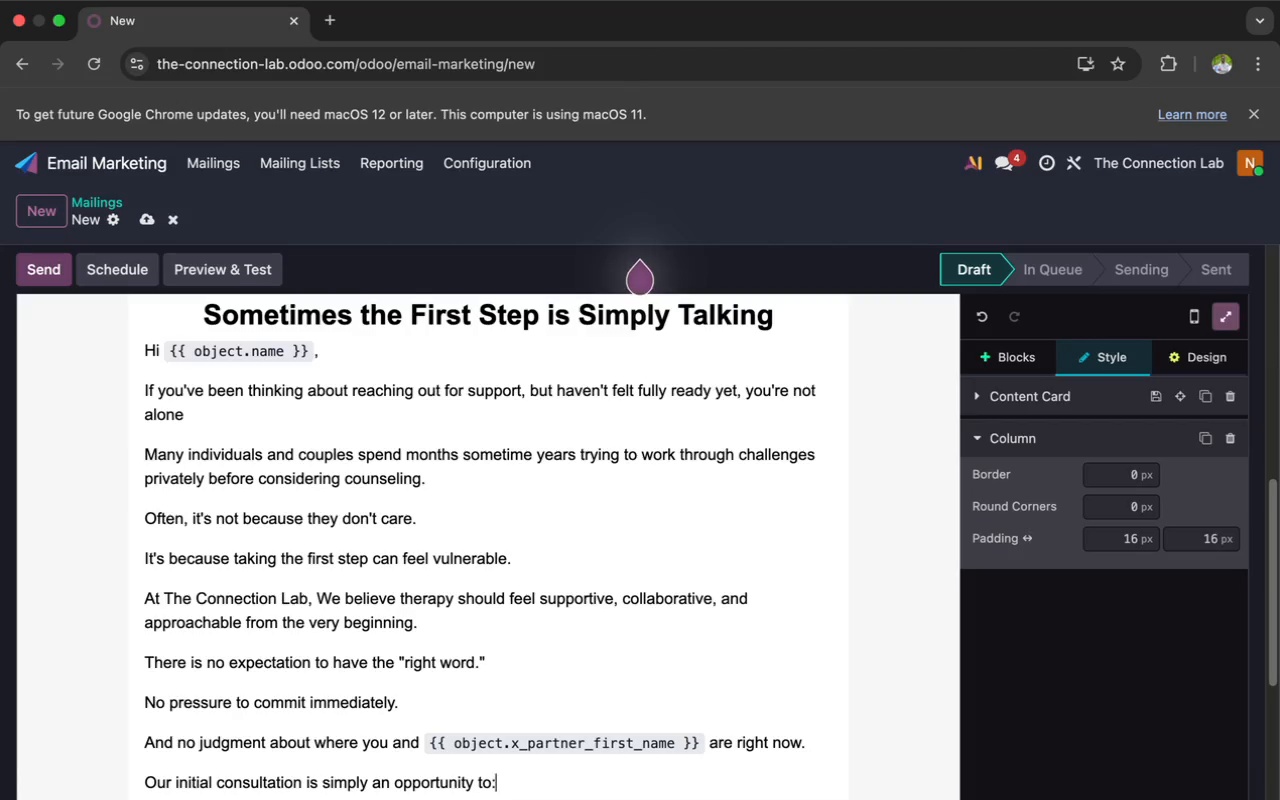 
scroll: coordinate [462, 629], scroll_direction: down, amount: 20.0
 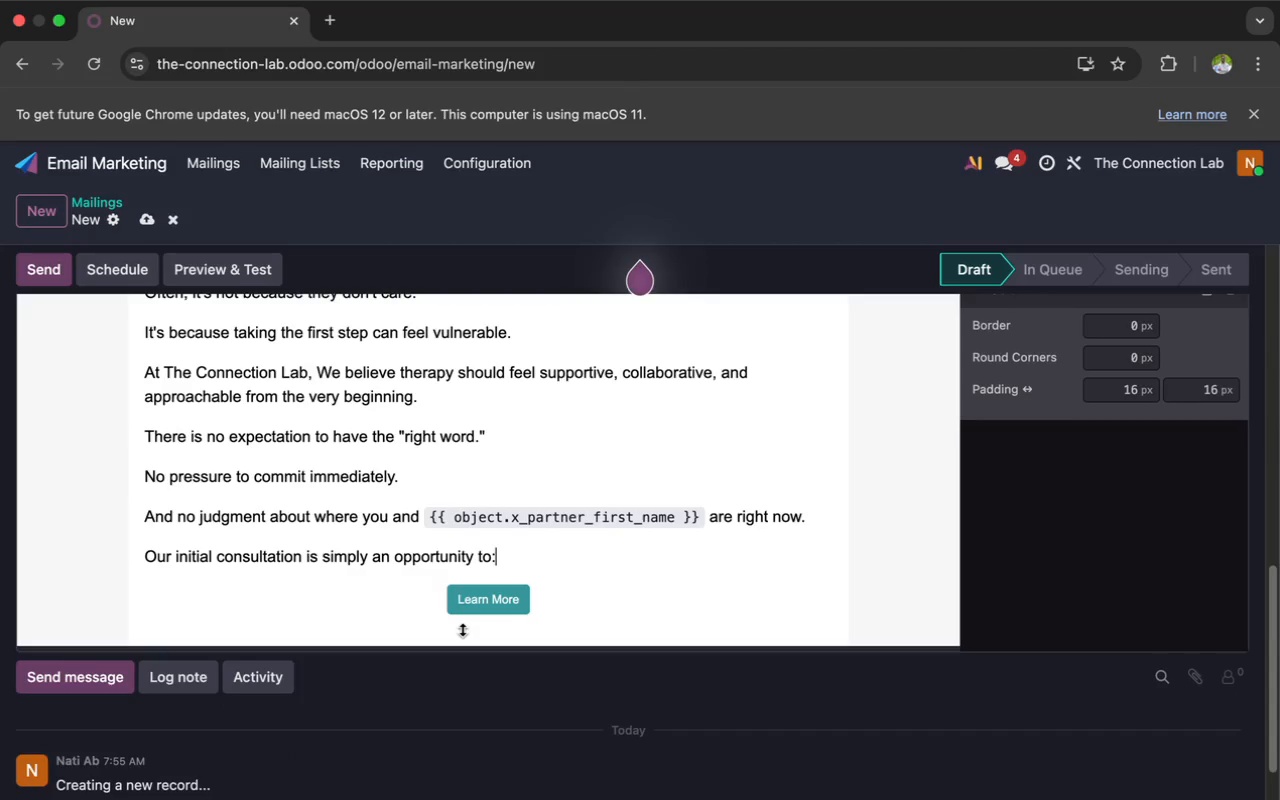 
key(Enter)
 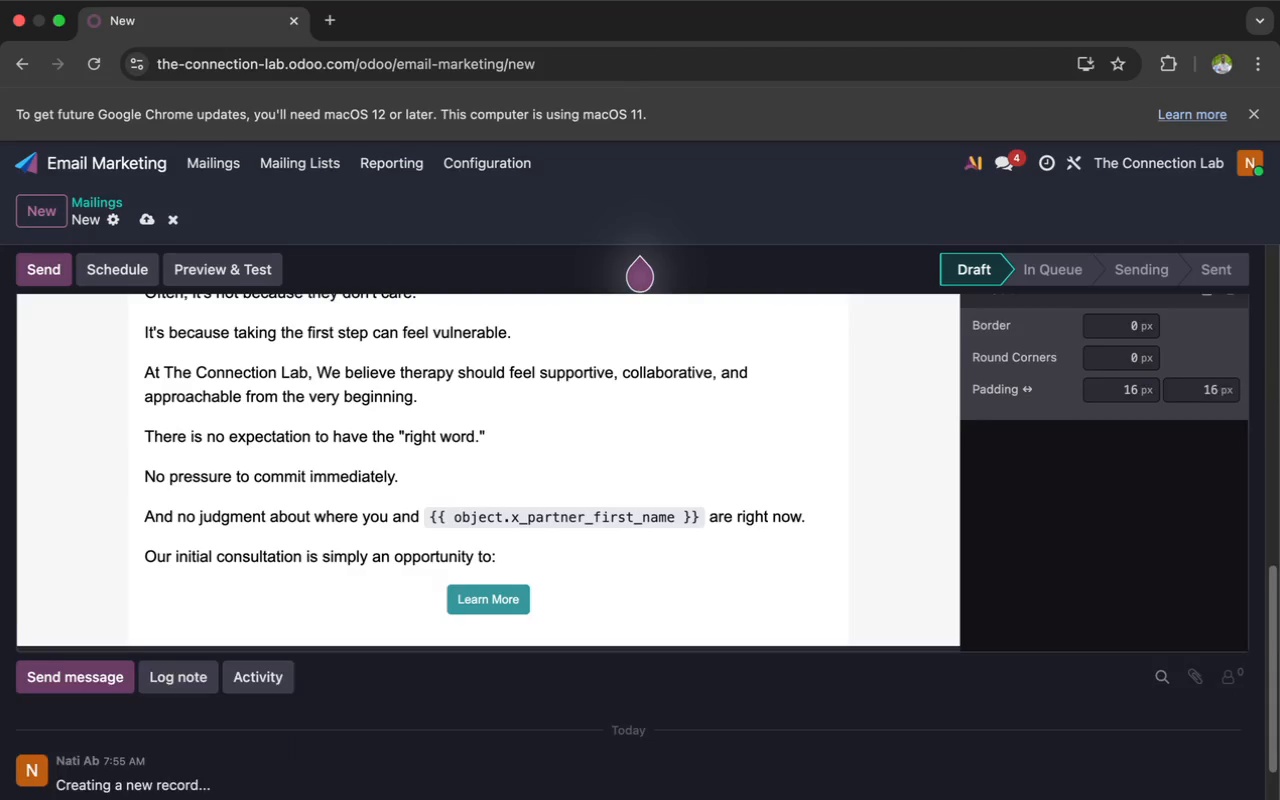 
key(Enter)
 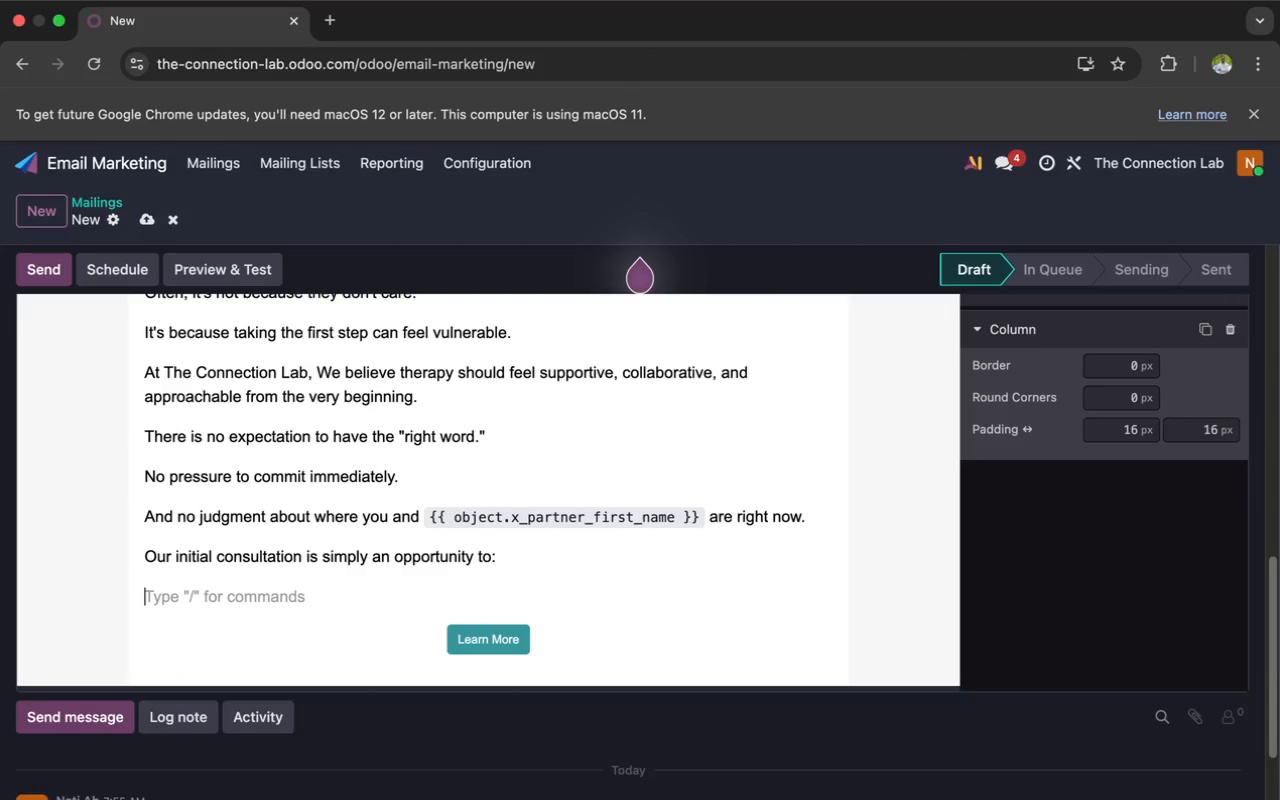 
key(Enter)
 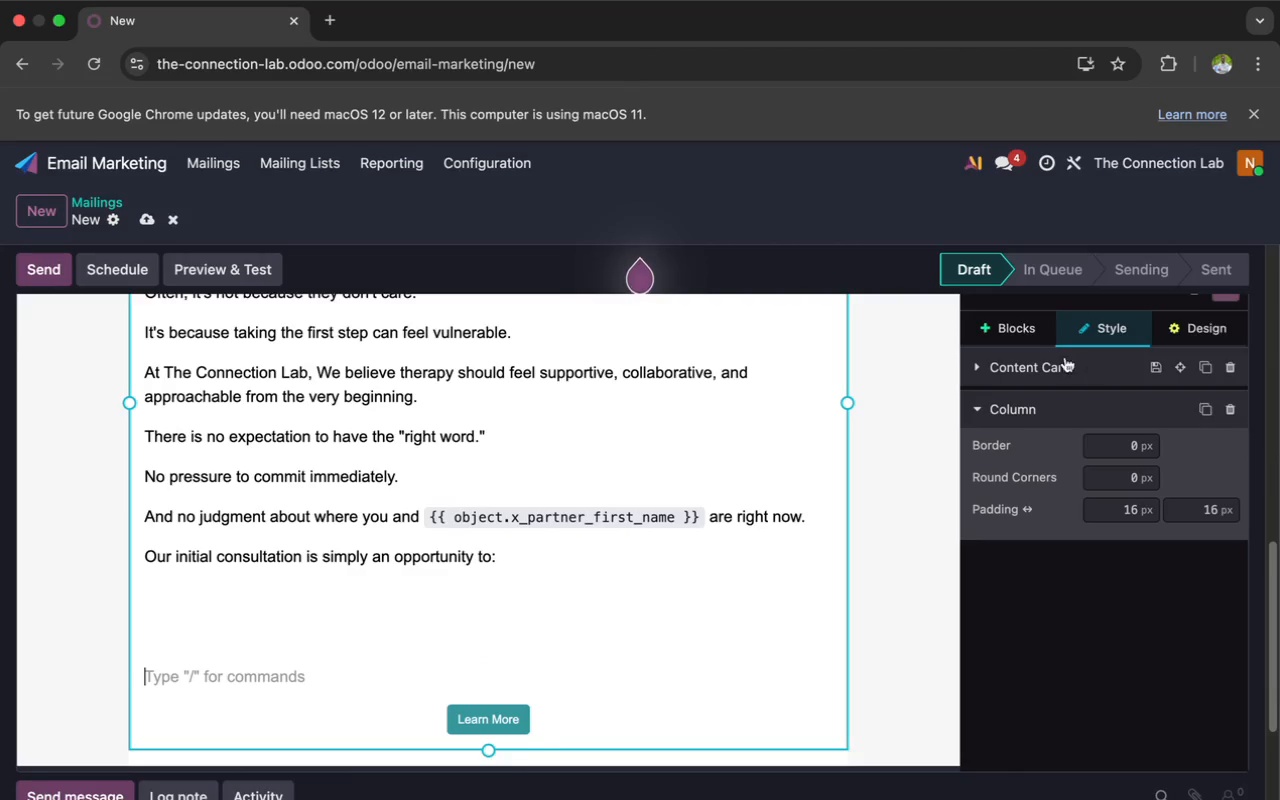 
left_click([1019, 325])
 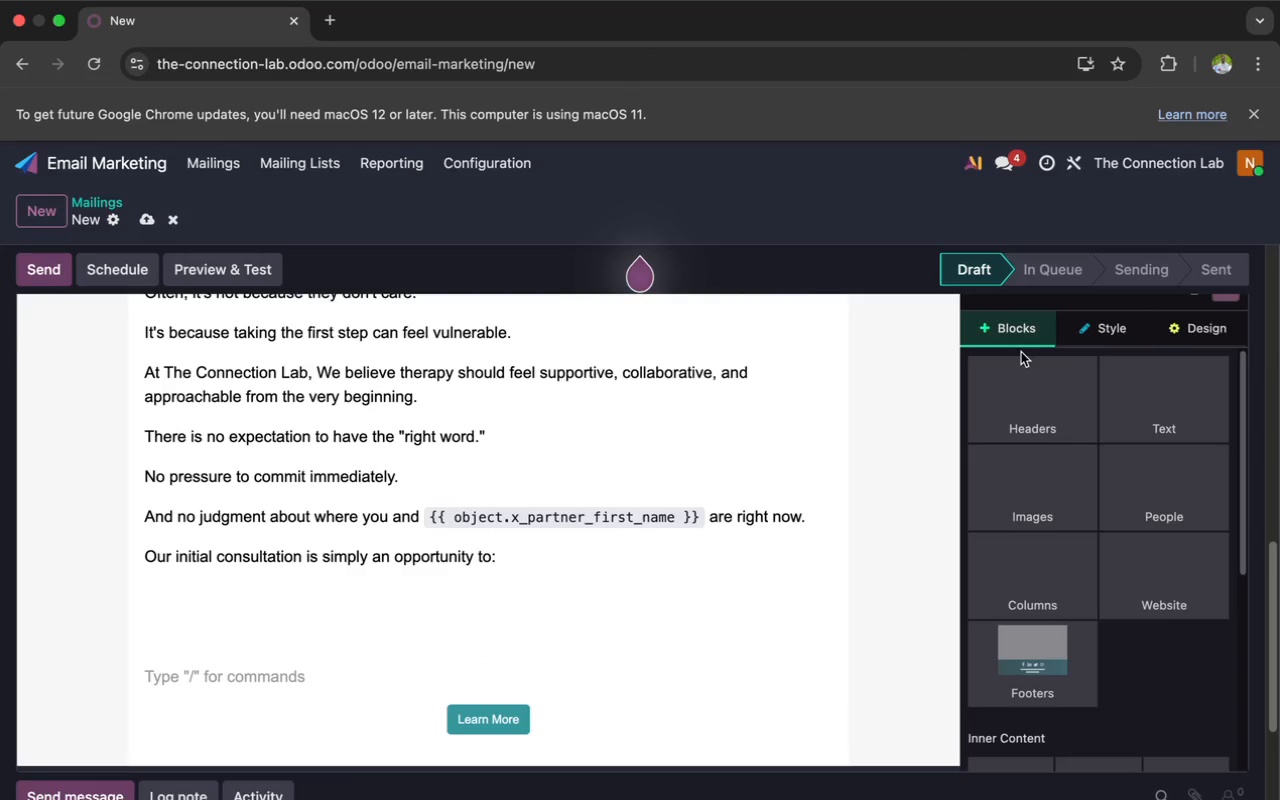 
scroll: coordinate [1065, 430], scroll_direction: down, amount: 70.0
 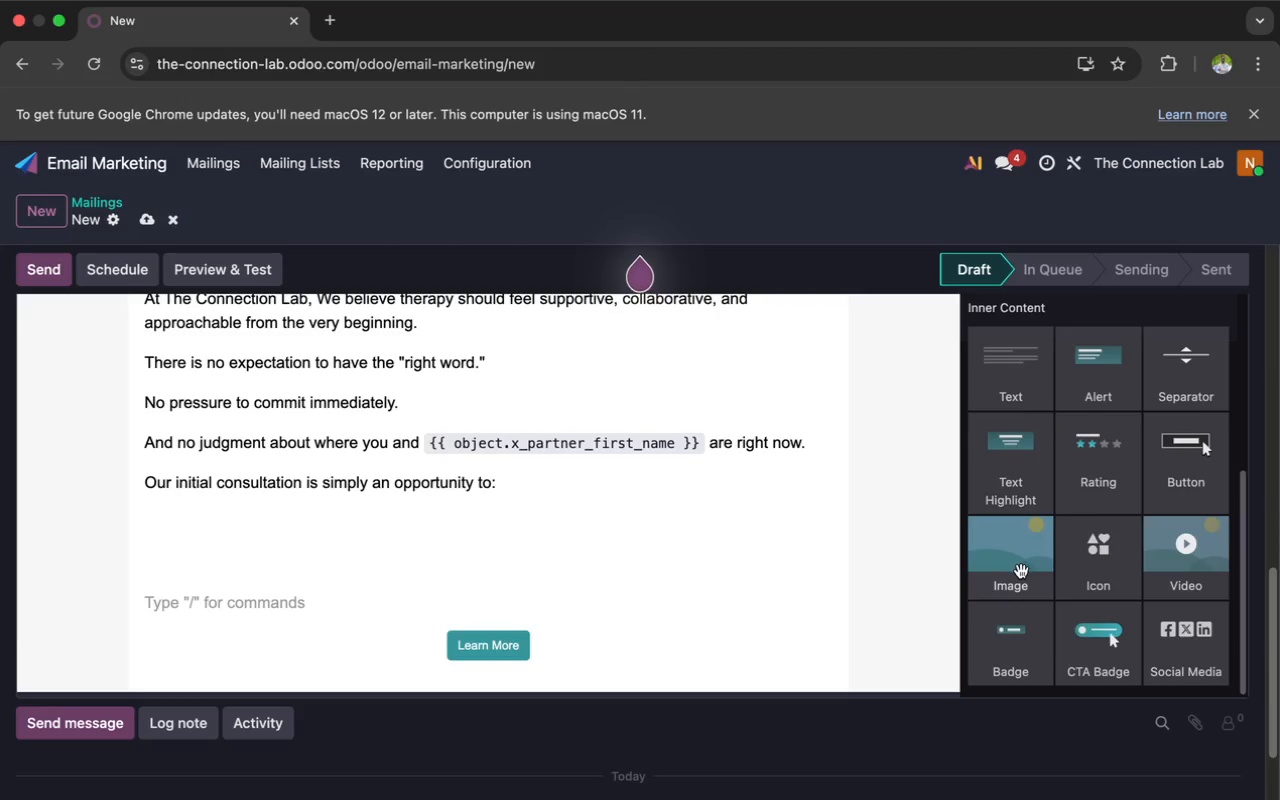 
mouse_move([986, 474])
 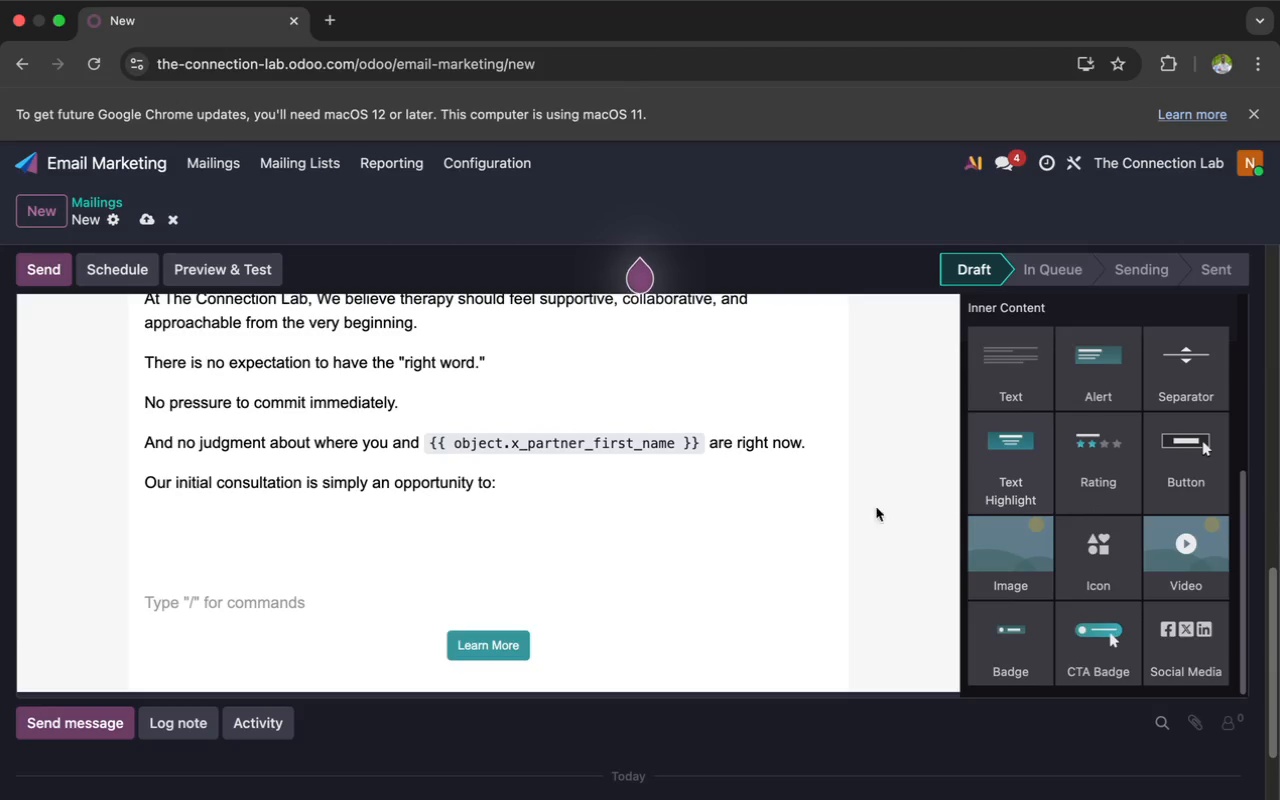 
left_click_drag(start_coordinate=[1006, 464], to_coordinate=[745, 554])
 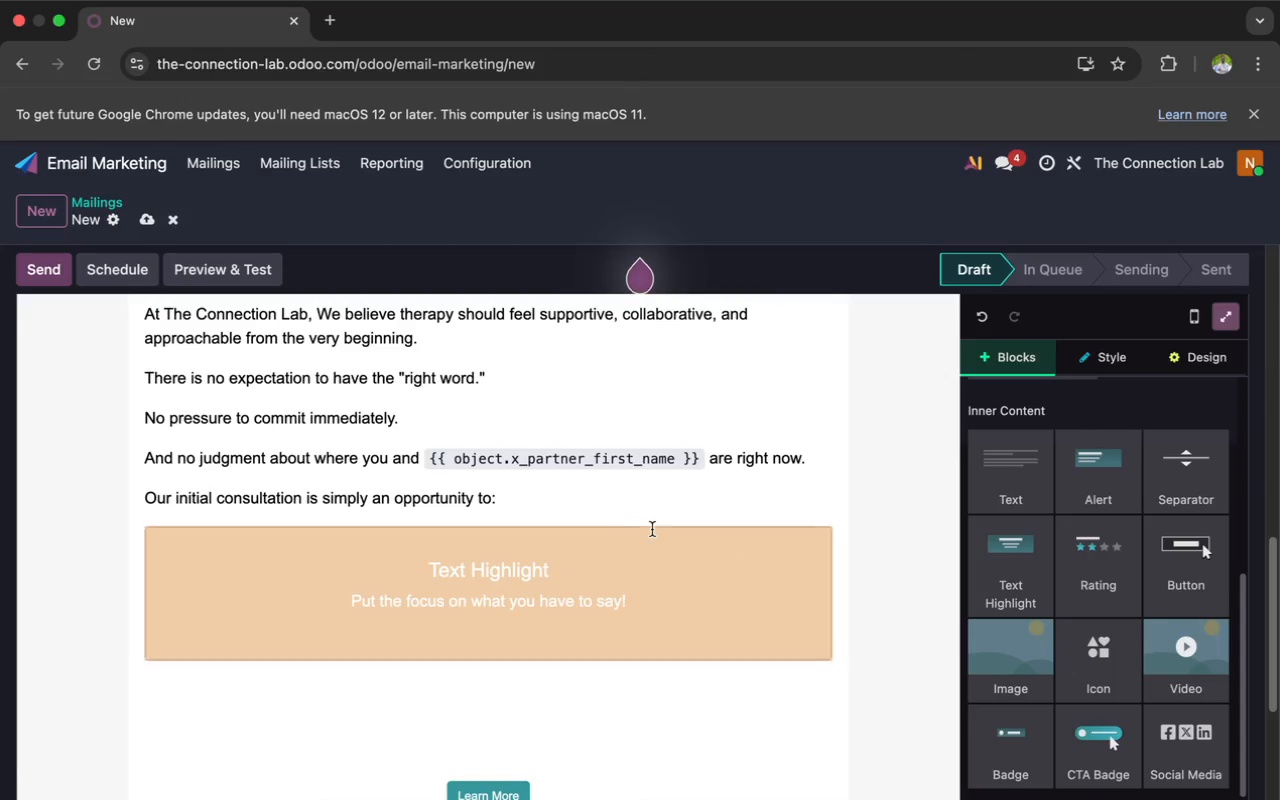 
left_click_drag(start_coordinate=[503, 496], to_coordinate=[99, 506])
 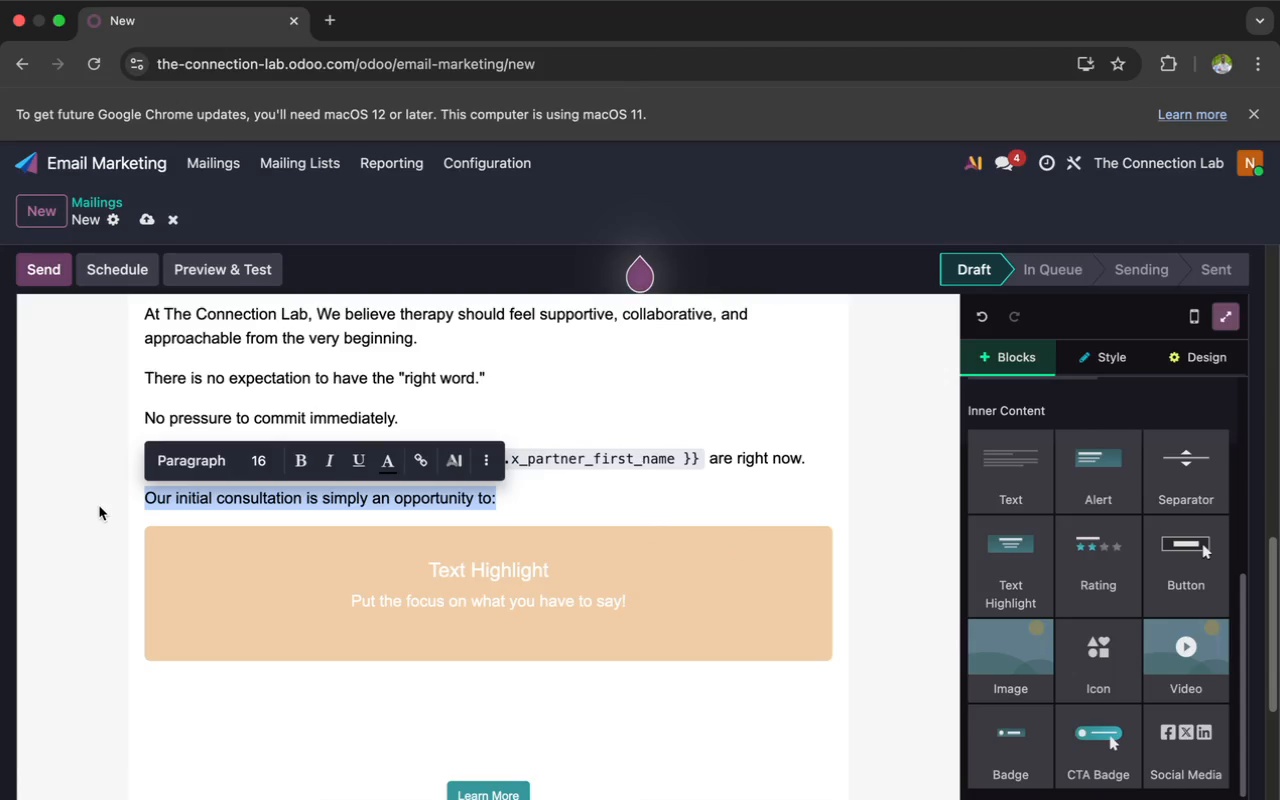 
key(Meta+CommandLeft)
 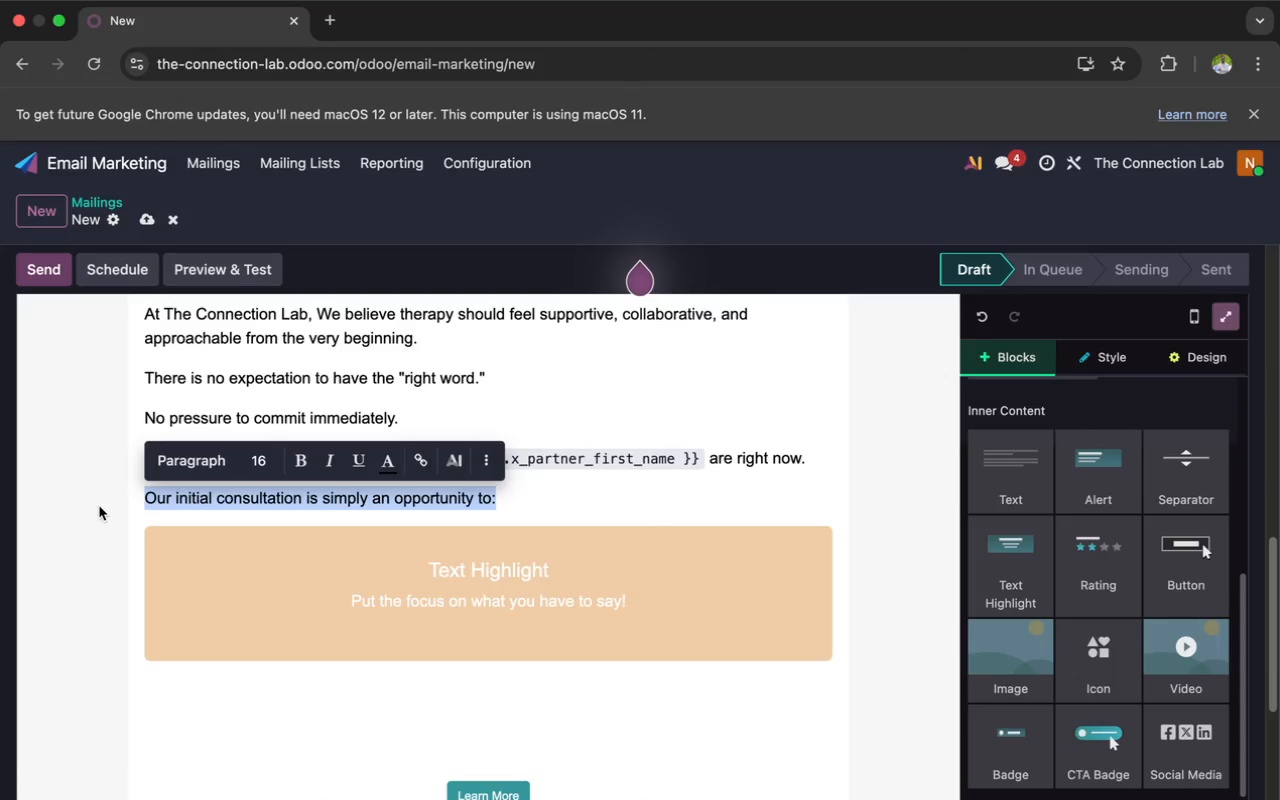 
key(Meta+X)
 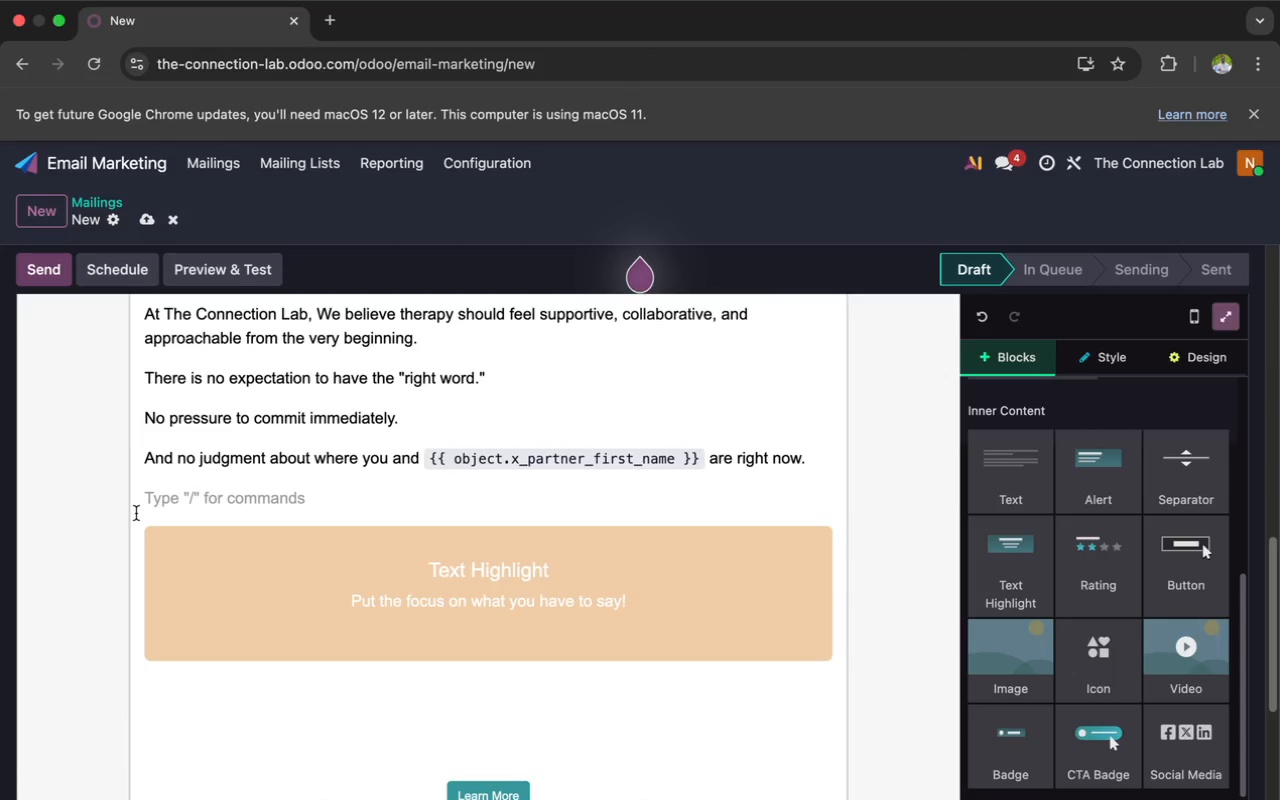 
key(Backspace)
 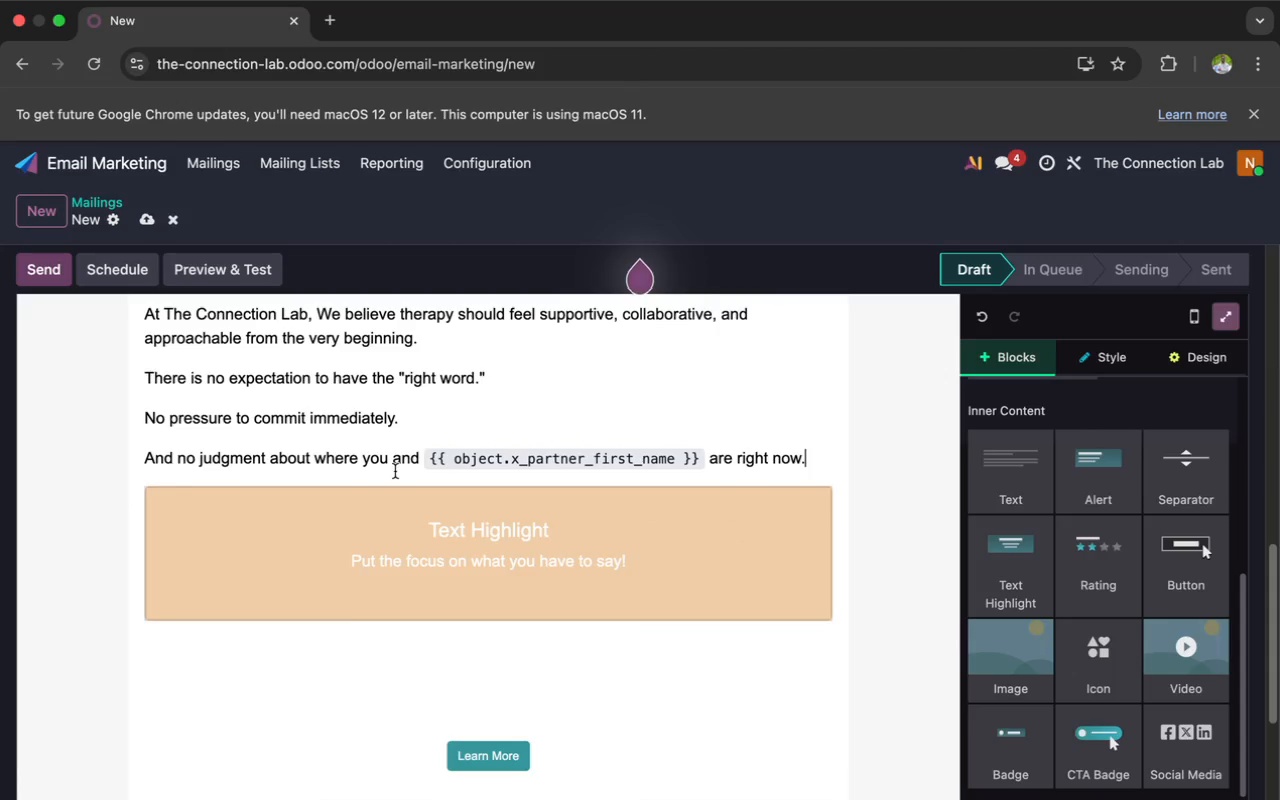 
left_click_drag(start_coordinate=[560, 529], to_coordinate=[431, 519])
 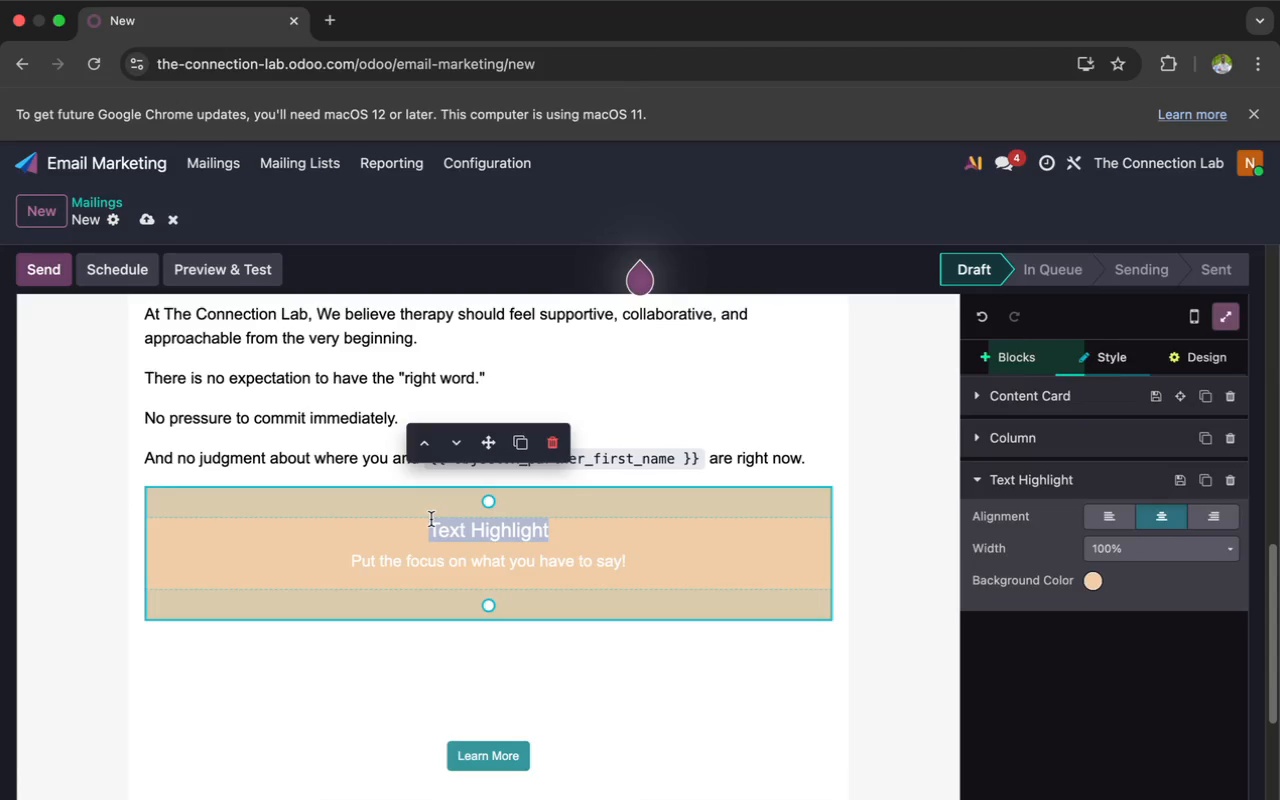 
key(Meta+V)
 